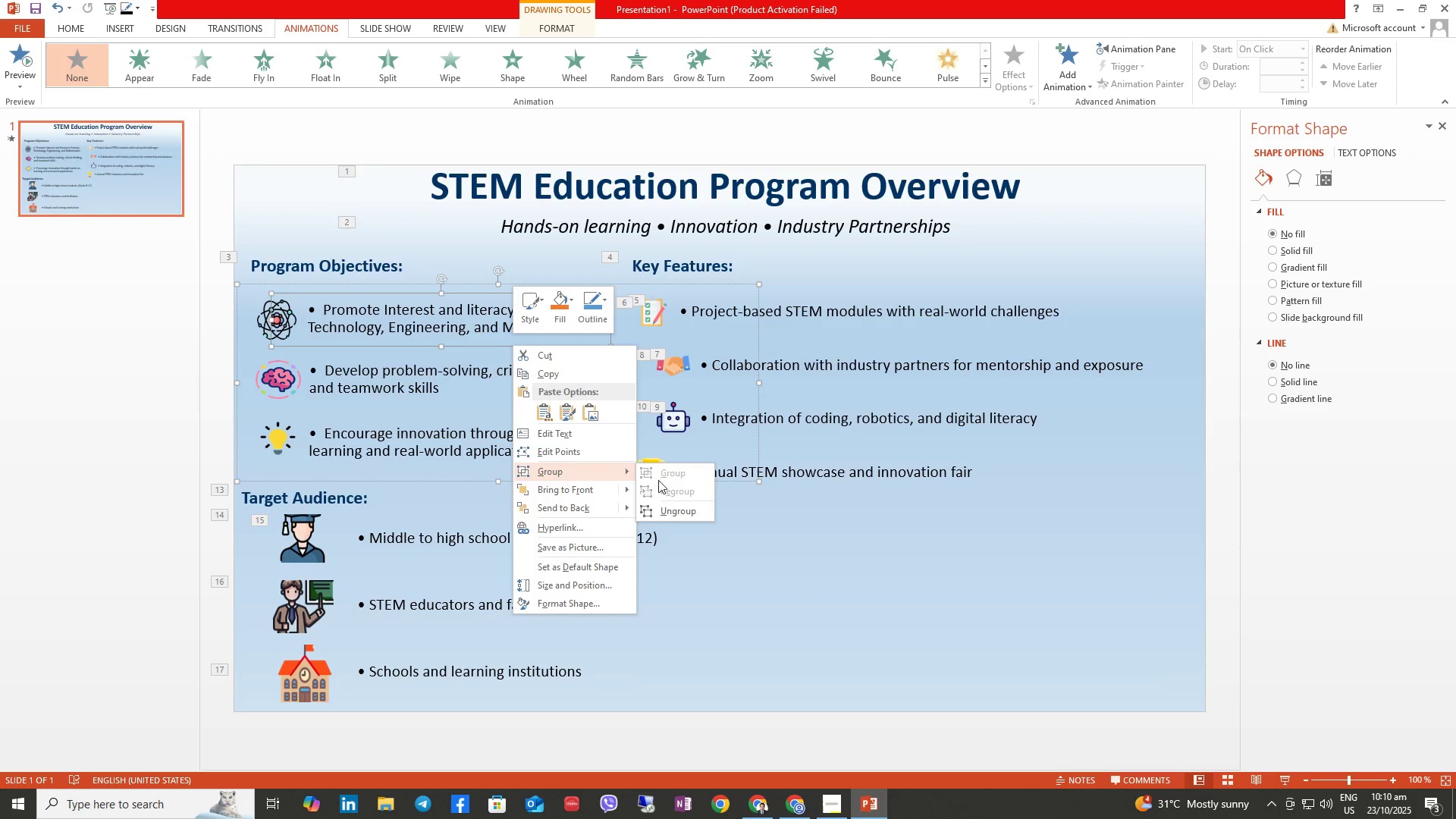 
left_click([676, 515])
 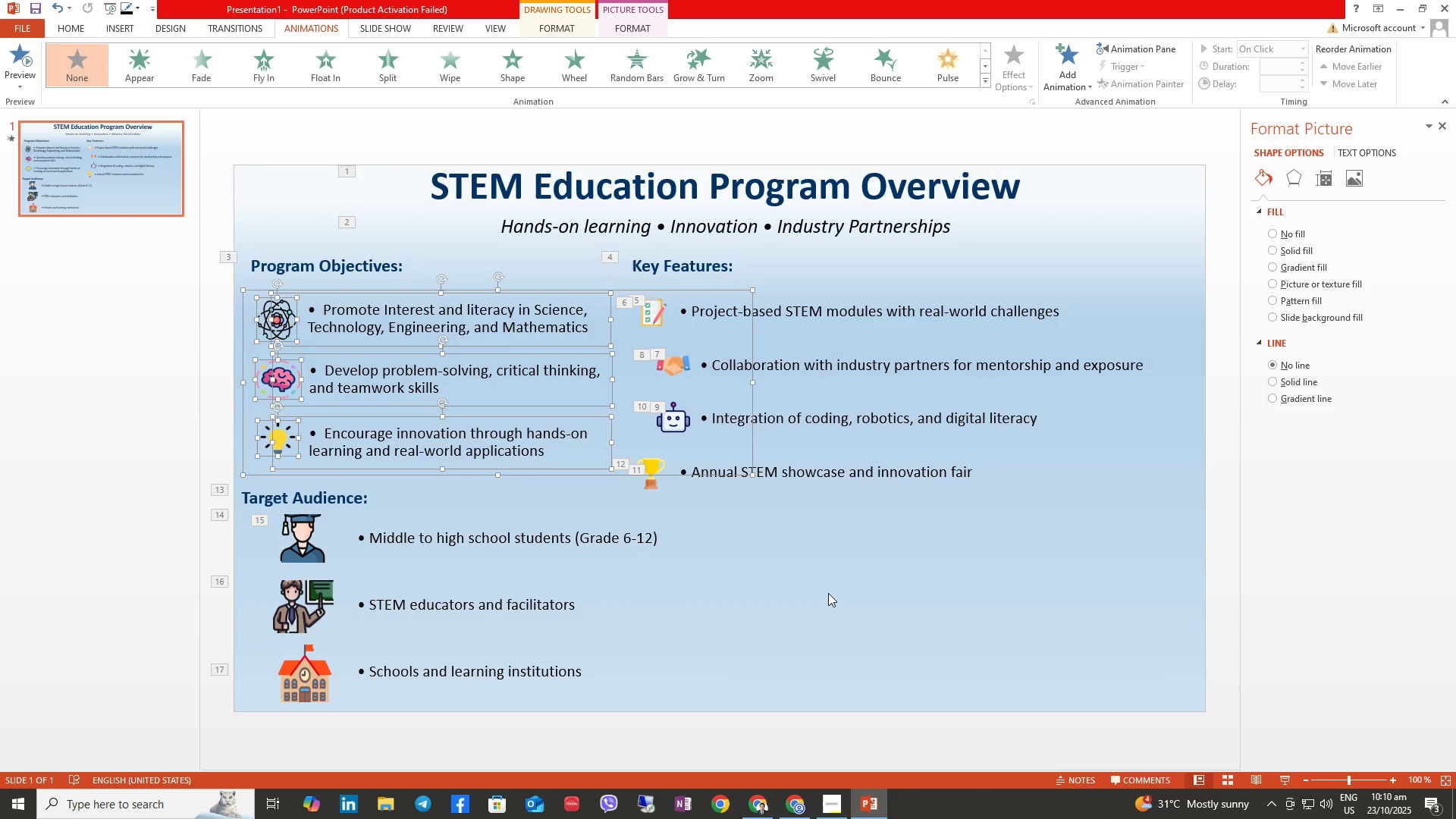 
left_click([828, 593])
 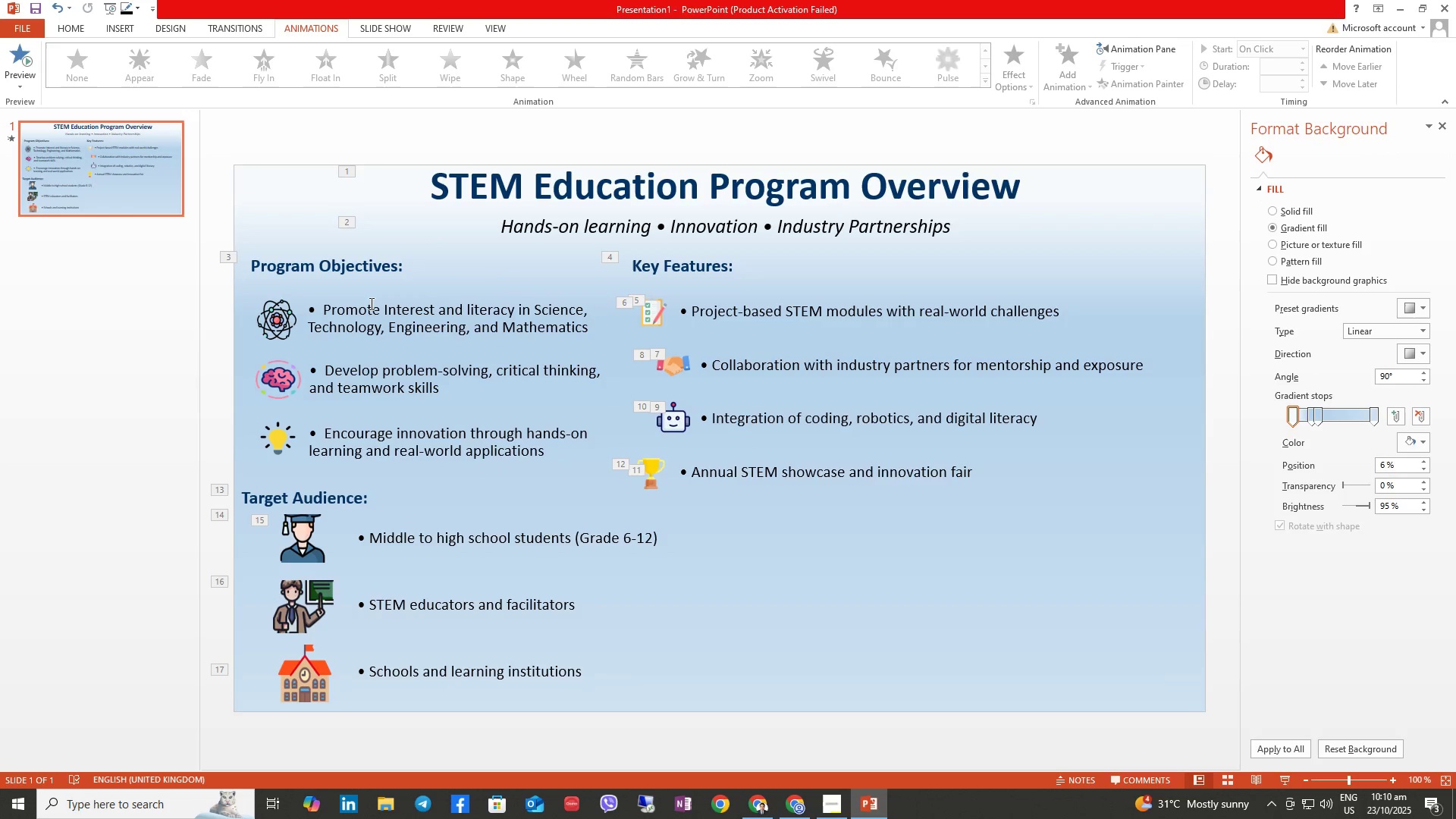 
left_click([363, 315])
 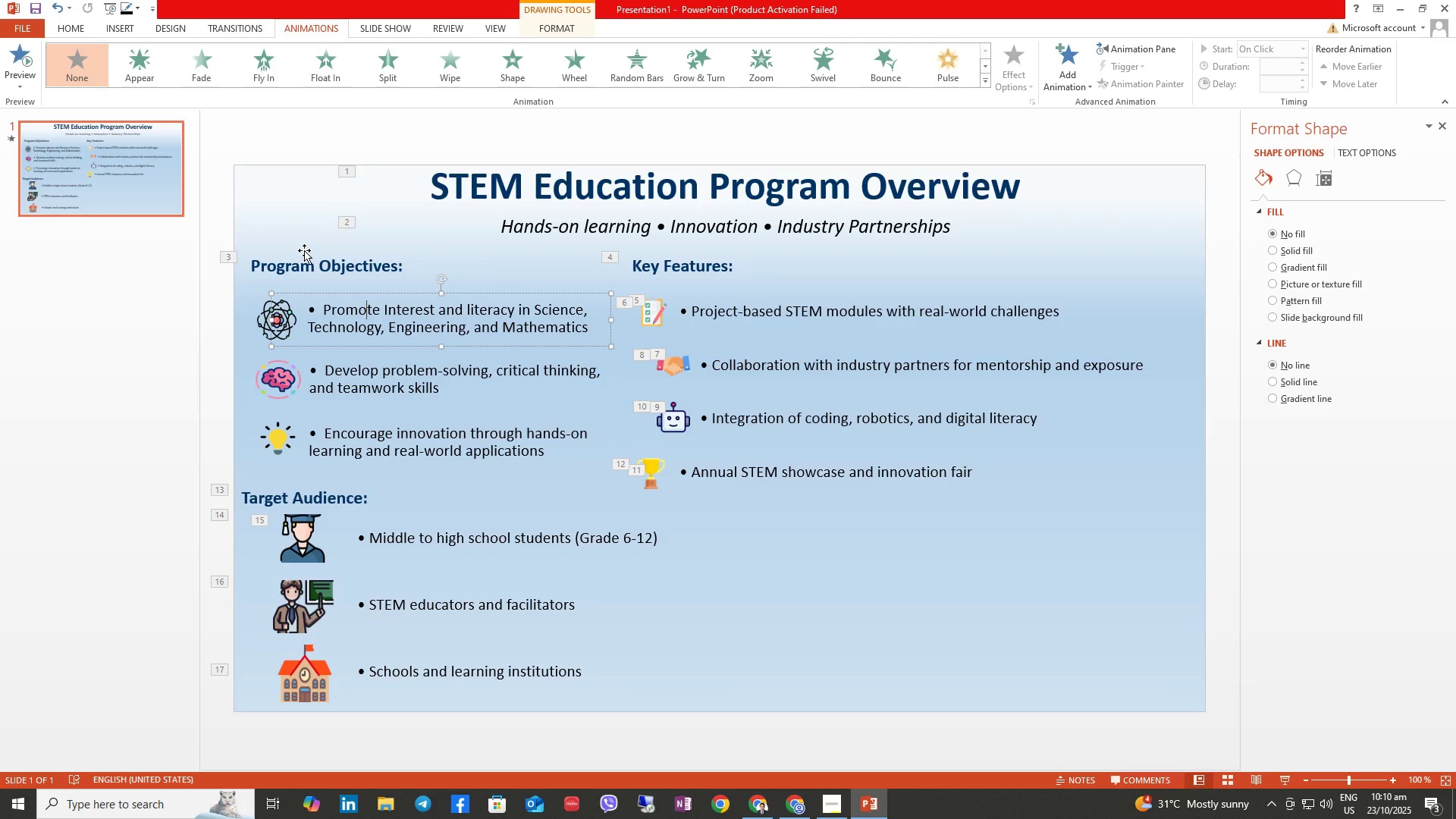 
key(Control+Z)
 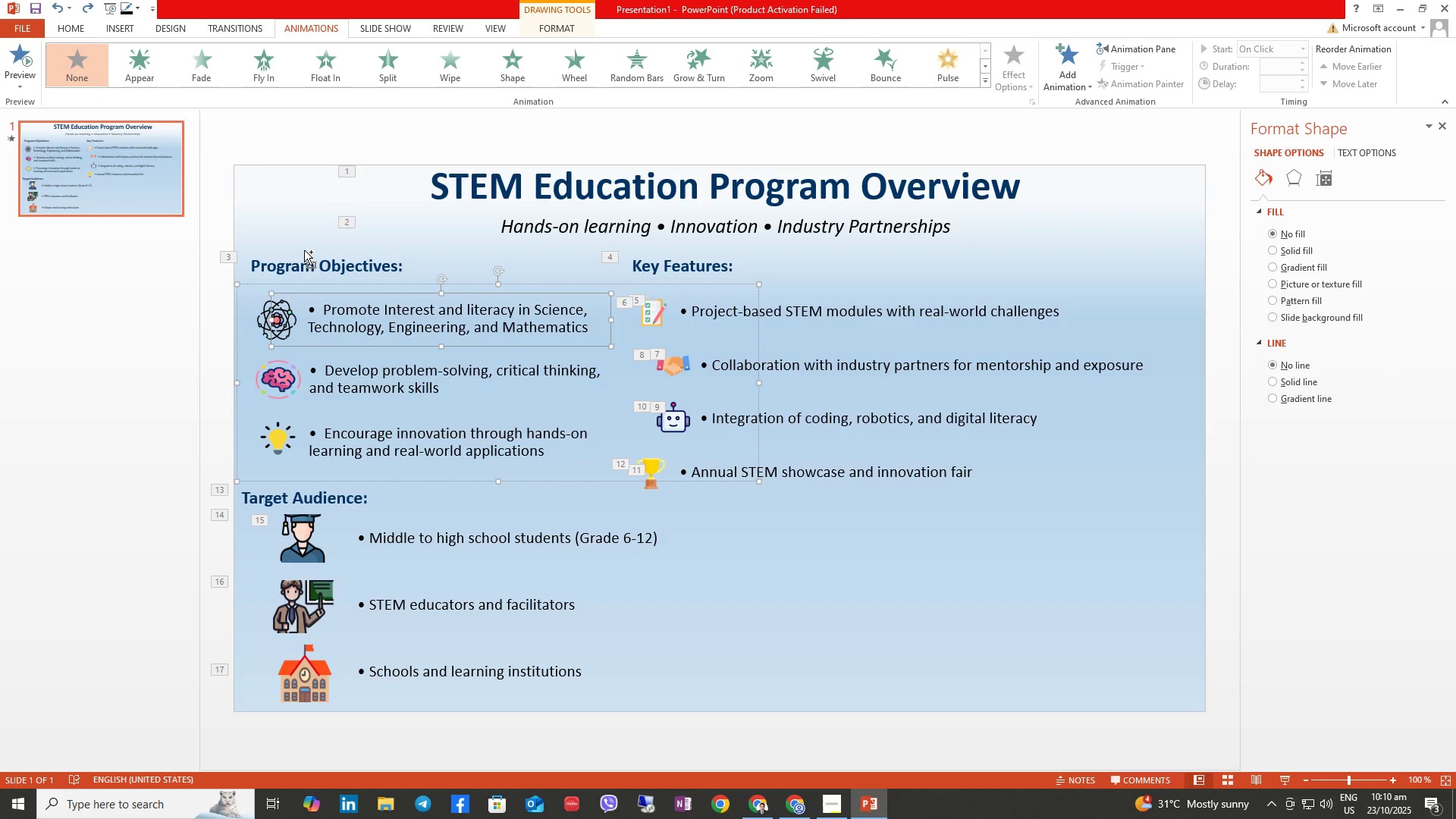 
key(Control+Z)
 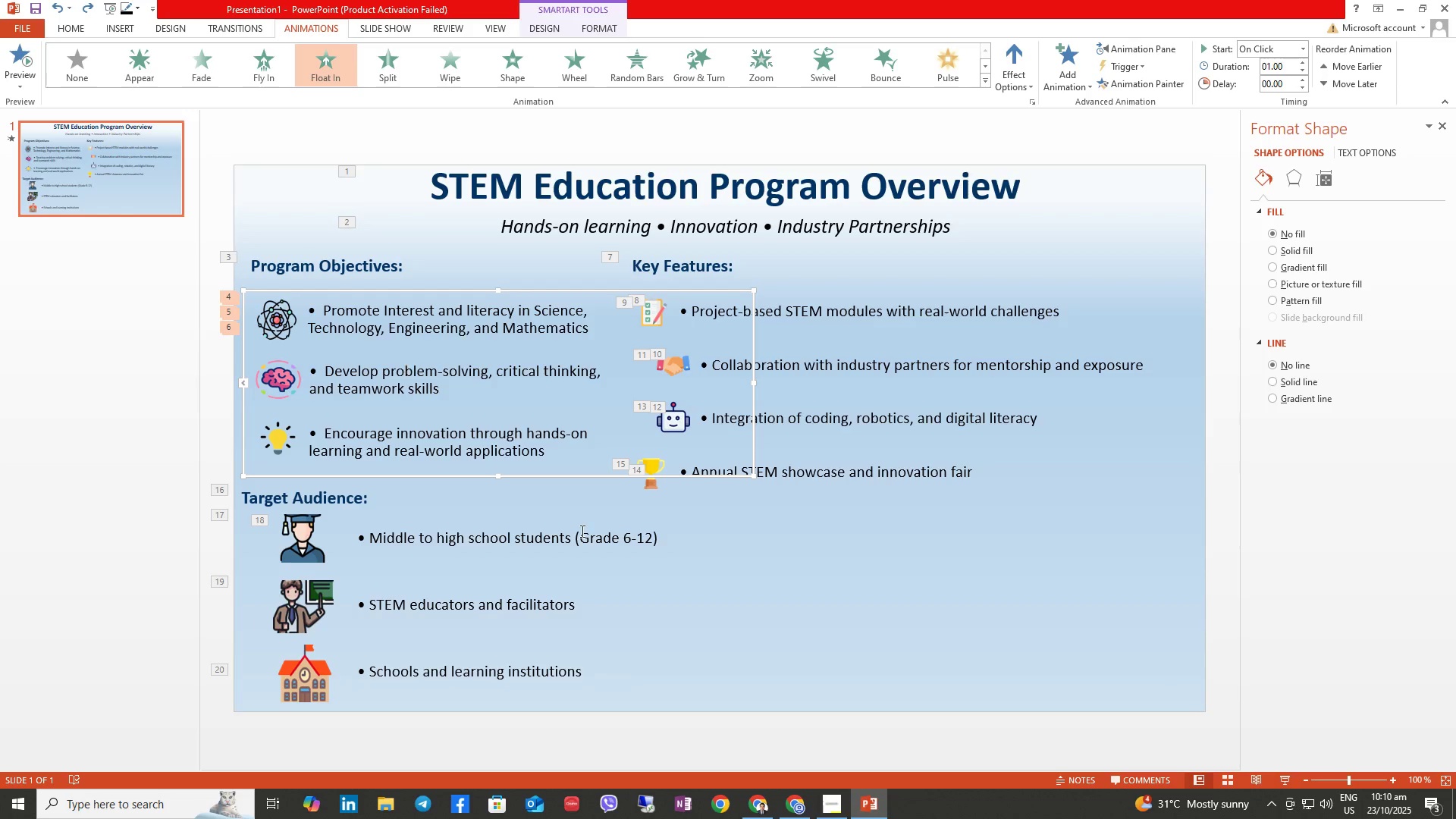 
key(Control+Z)
 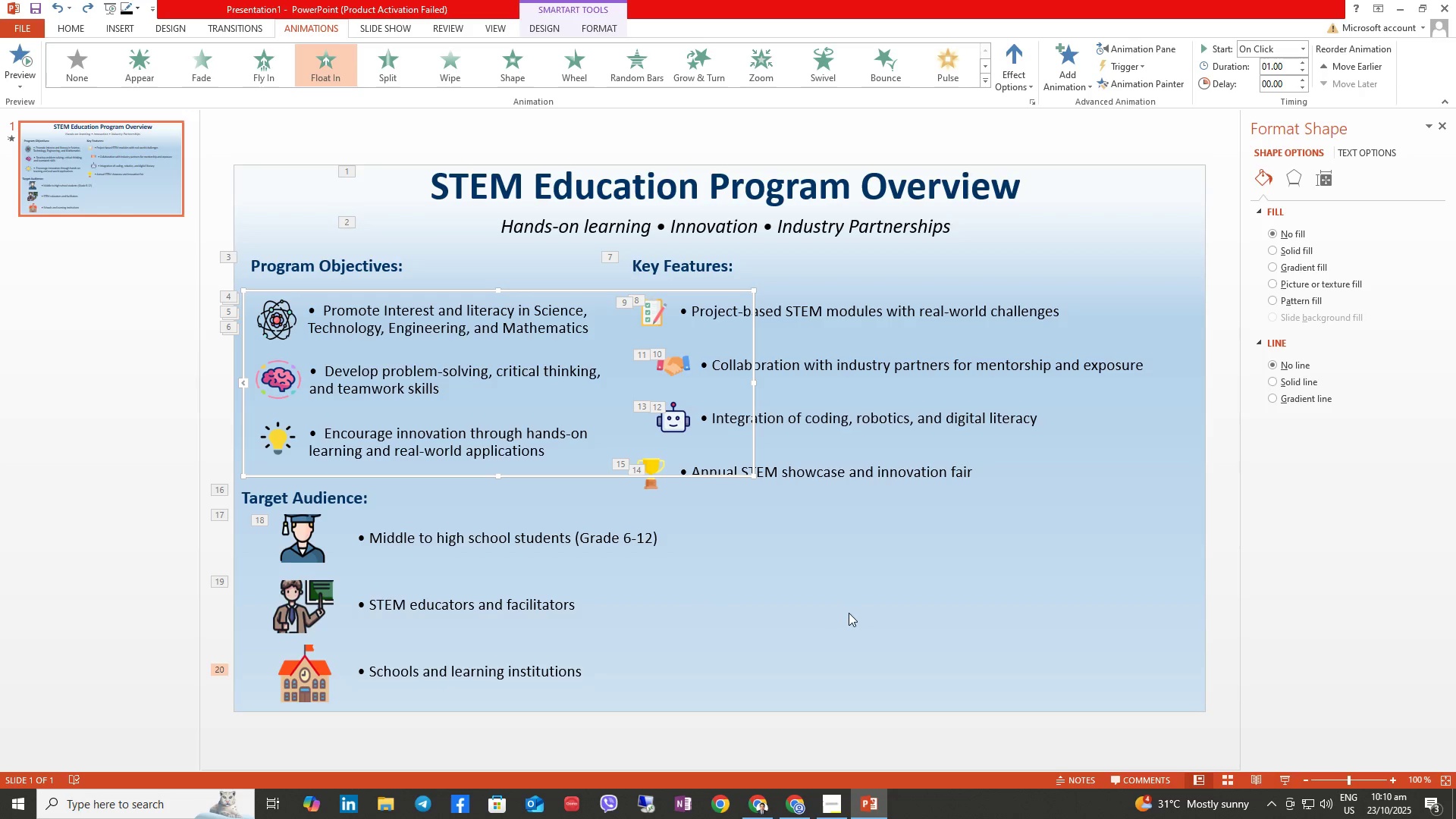 
left_click([871, 605])
 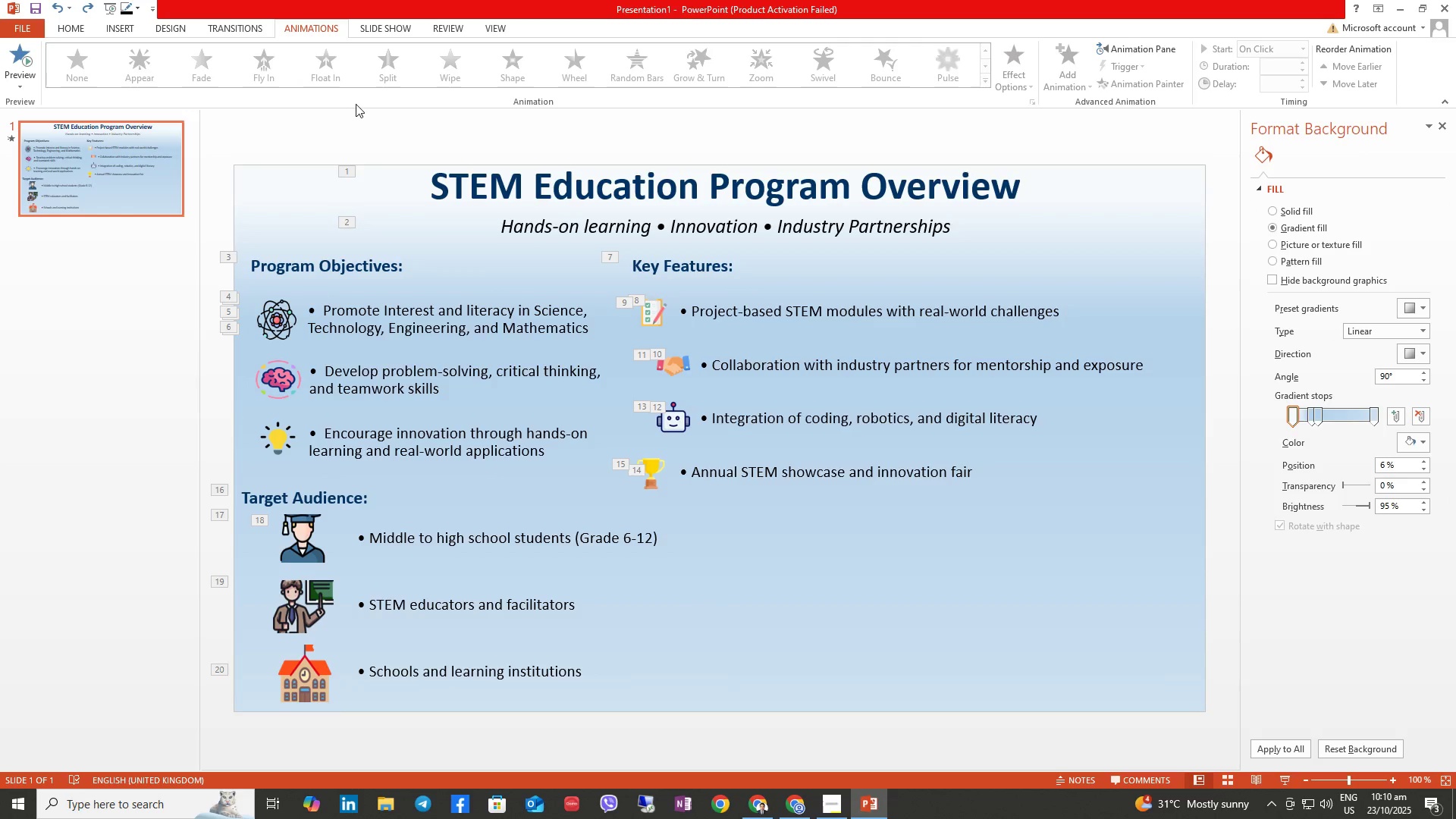 
left_click([414, 26])
 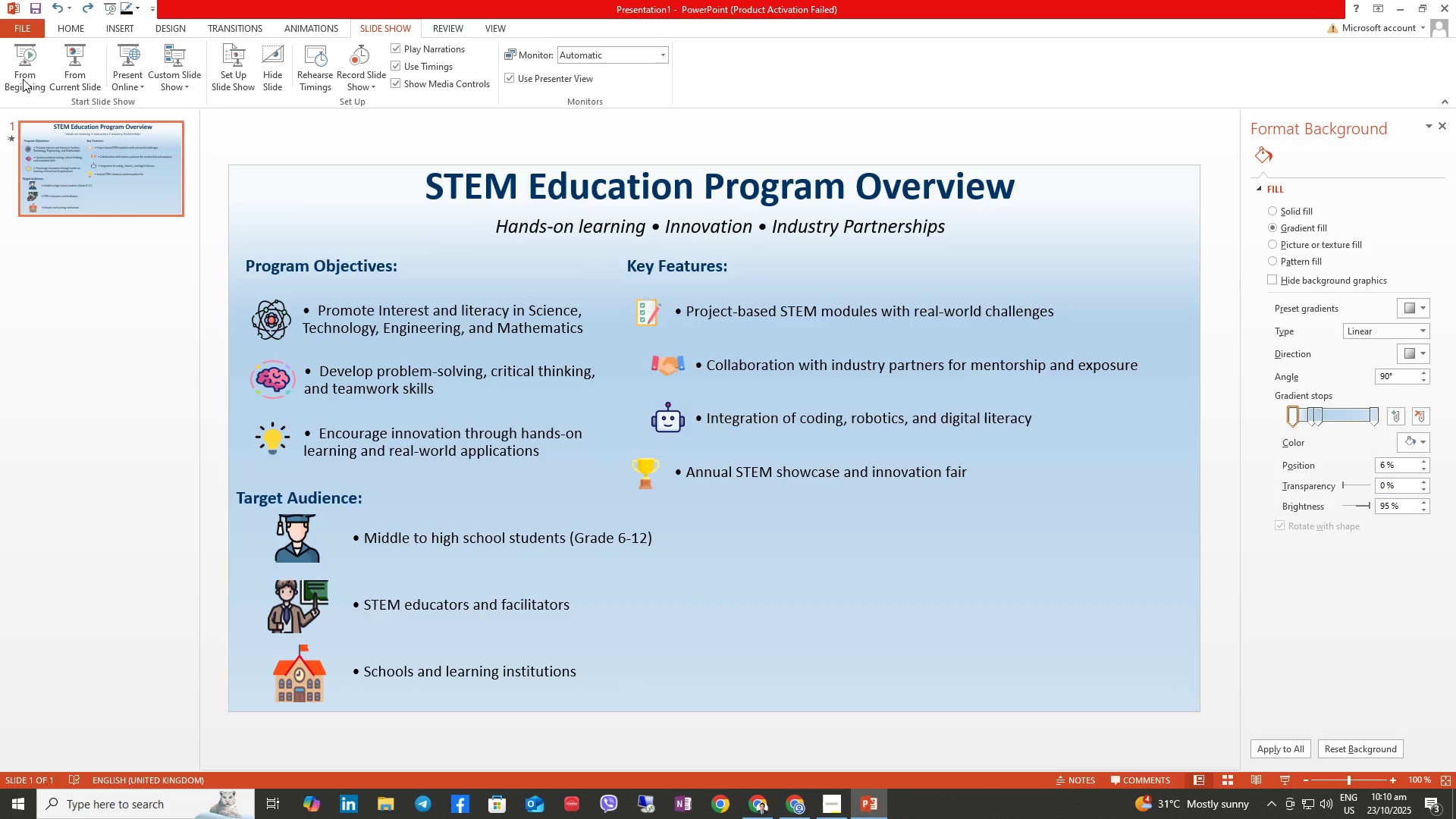 
left_click([17, 64])
 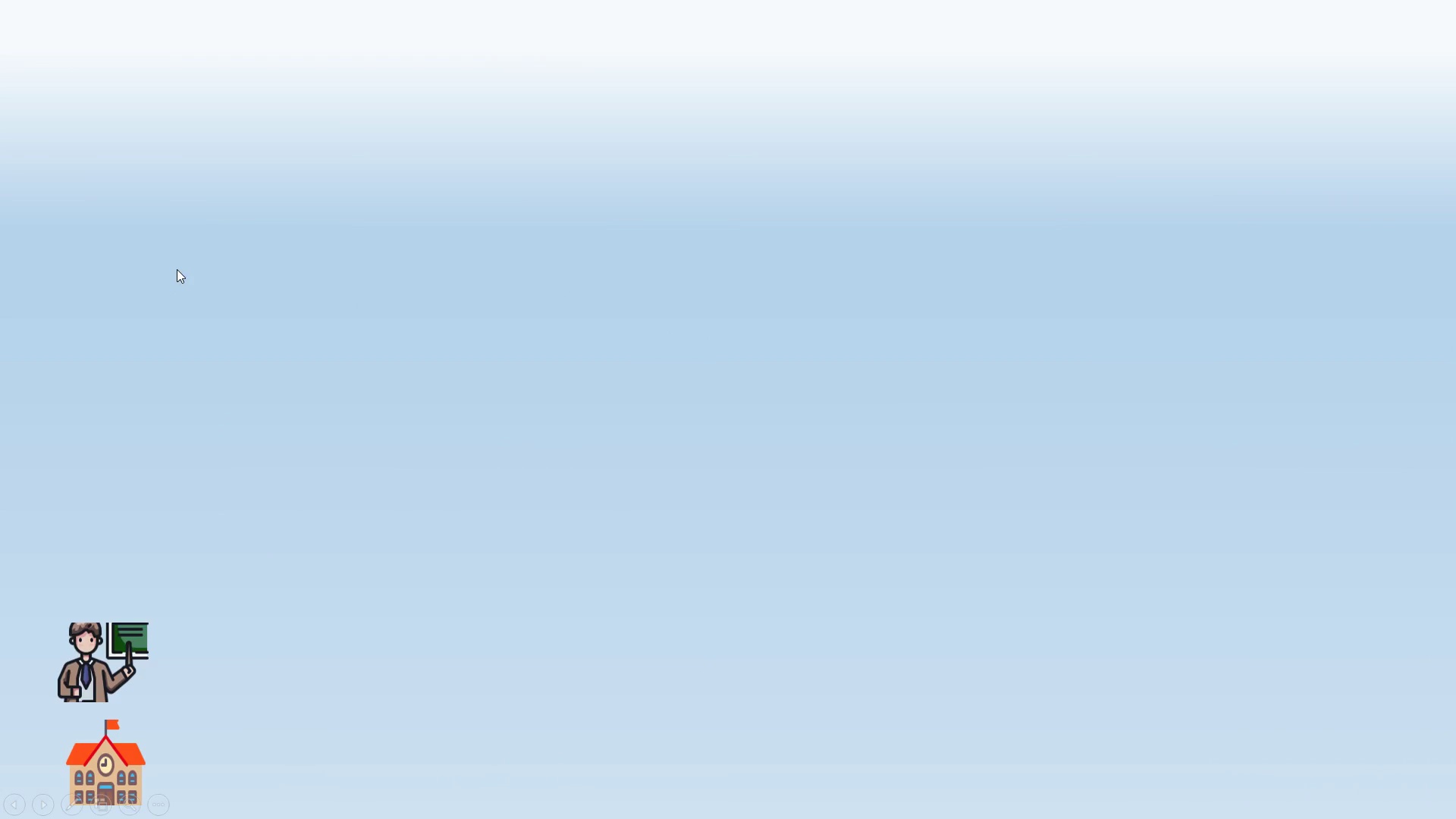 
key(ArrowRight)
 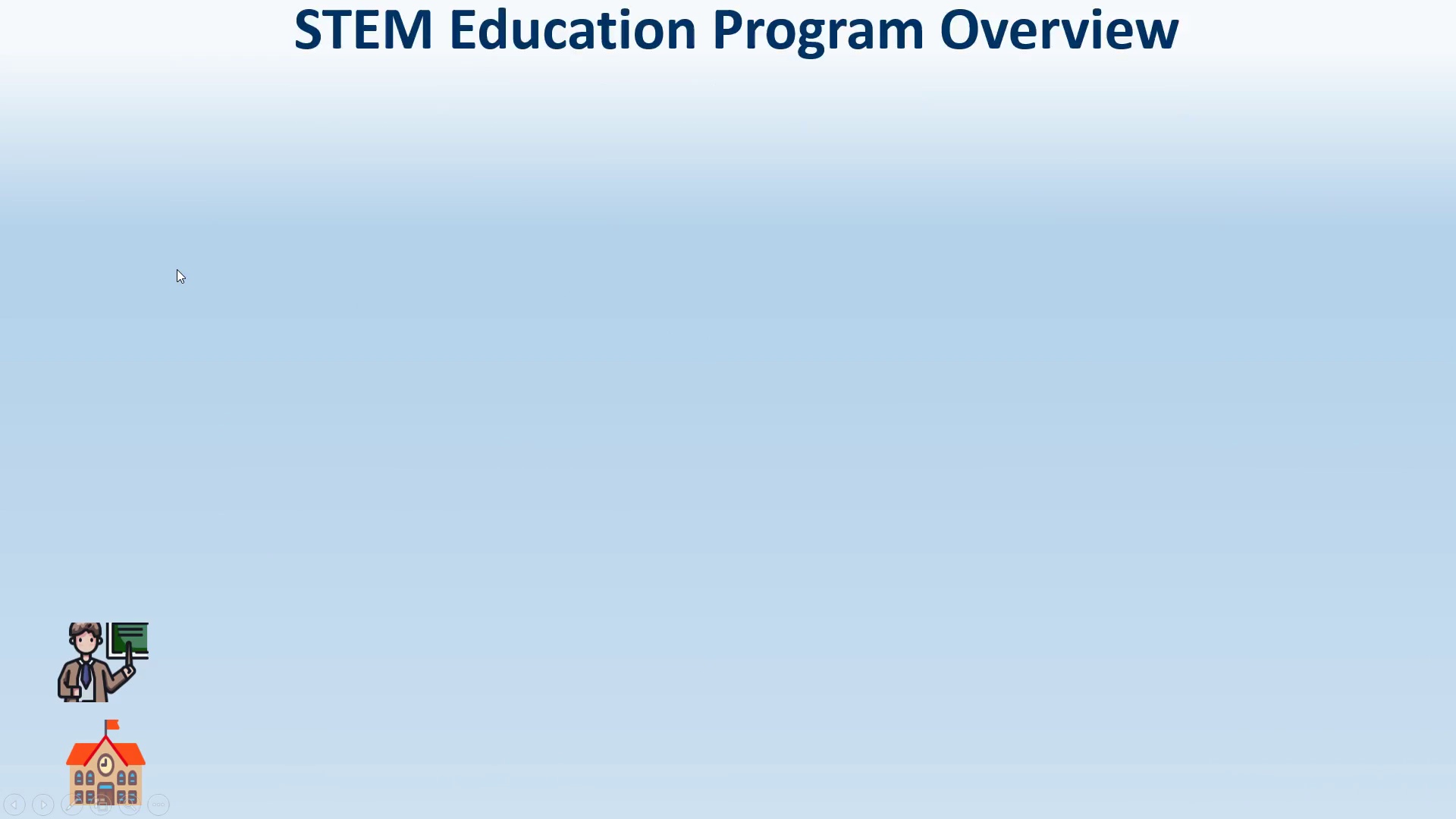 
key(ArrowRight)
 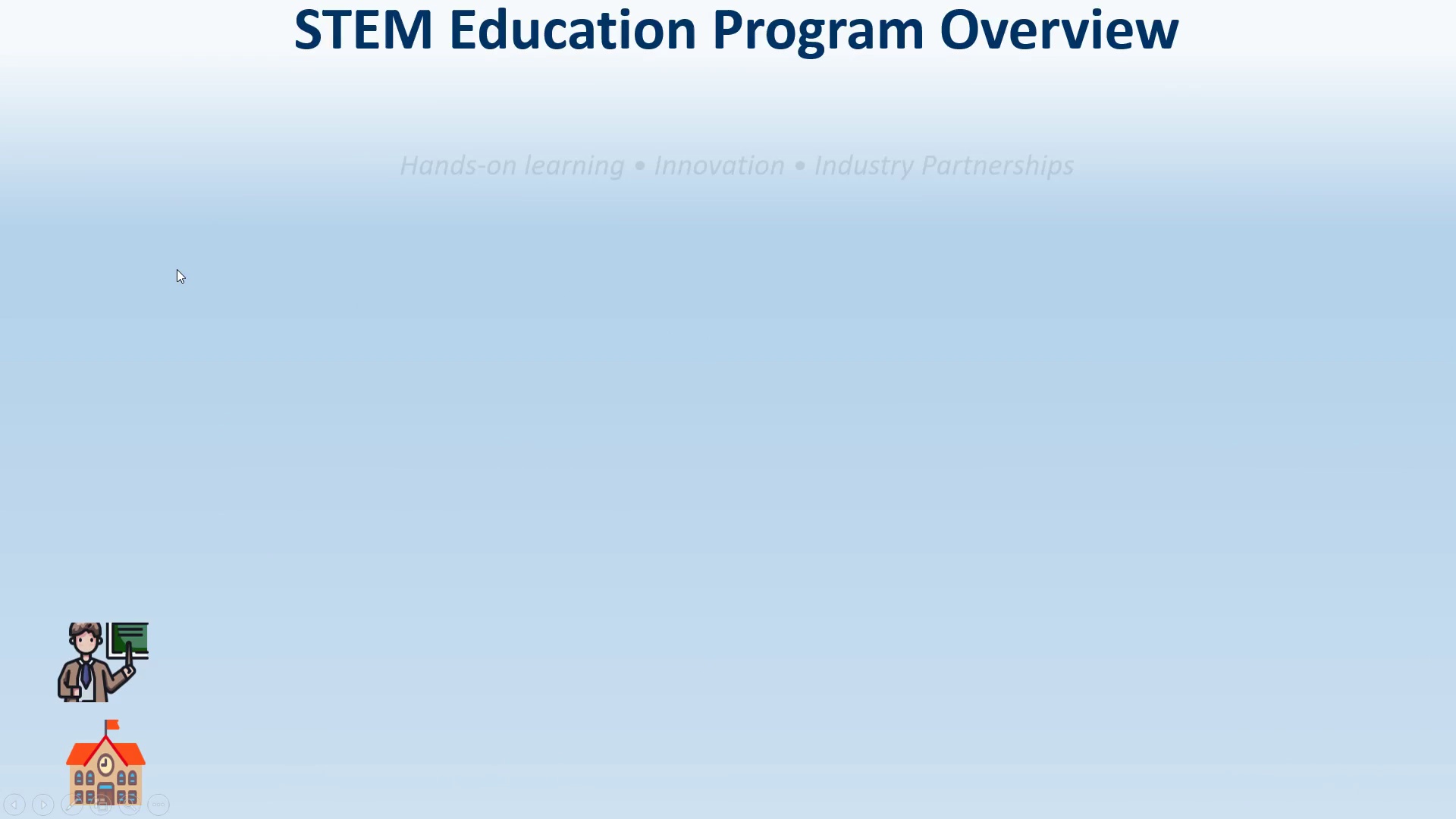 
key(ArrowRight)
 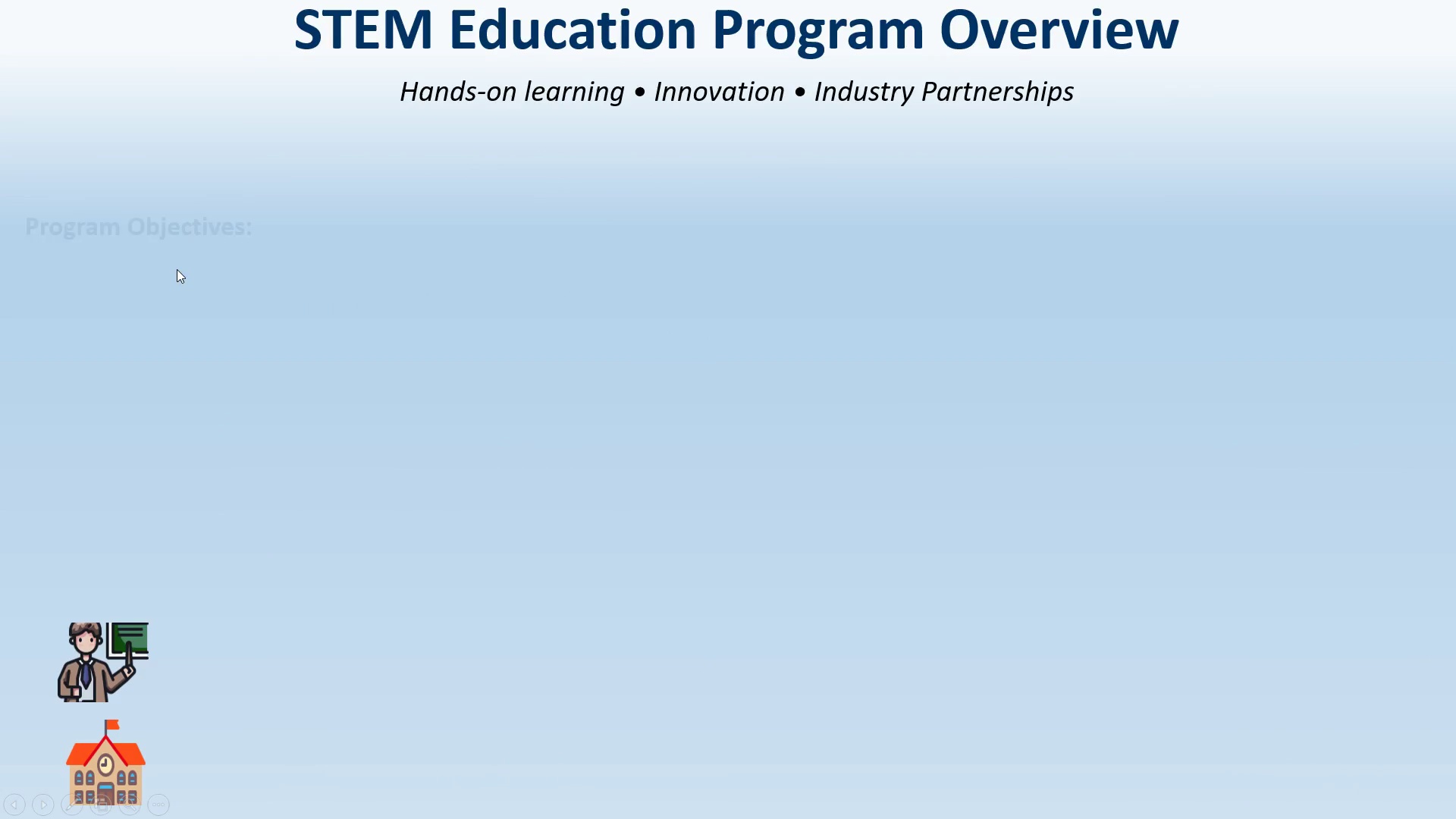 
key(ArrowRight)
 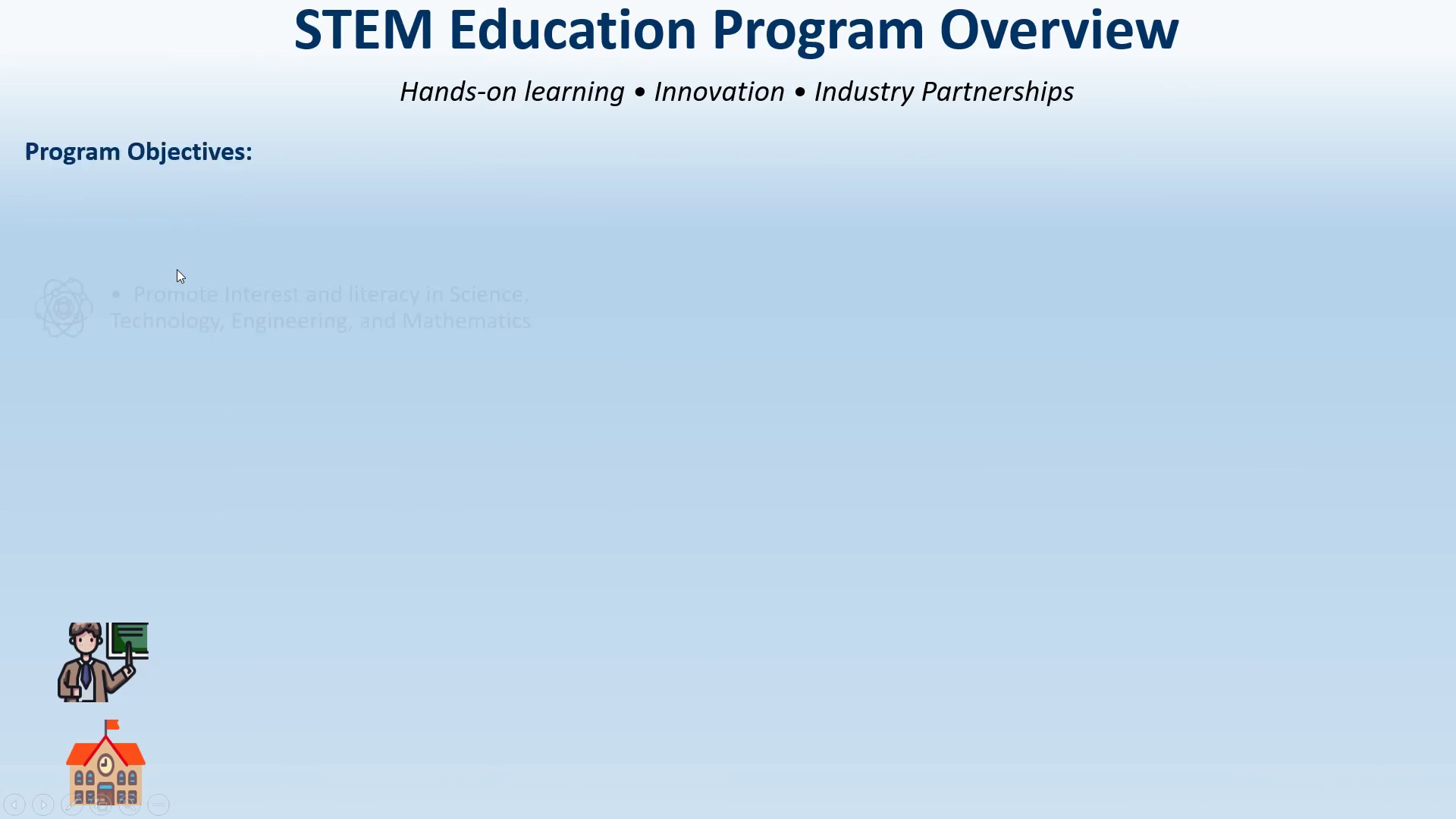 
key(ArrowRight)
 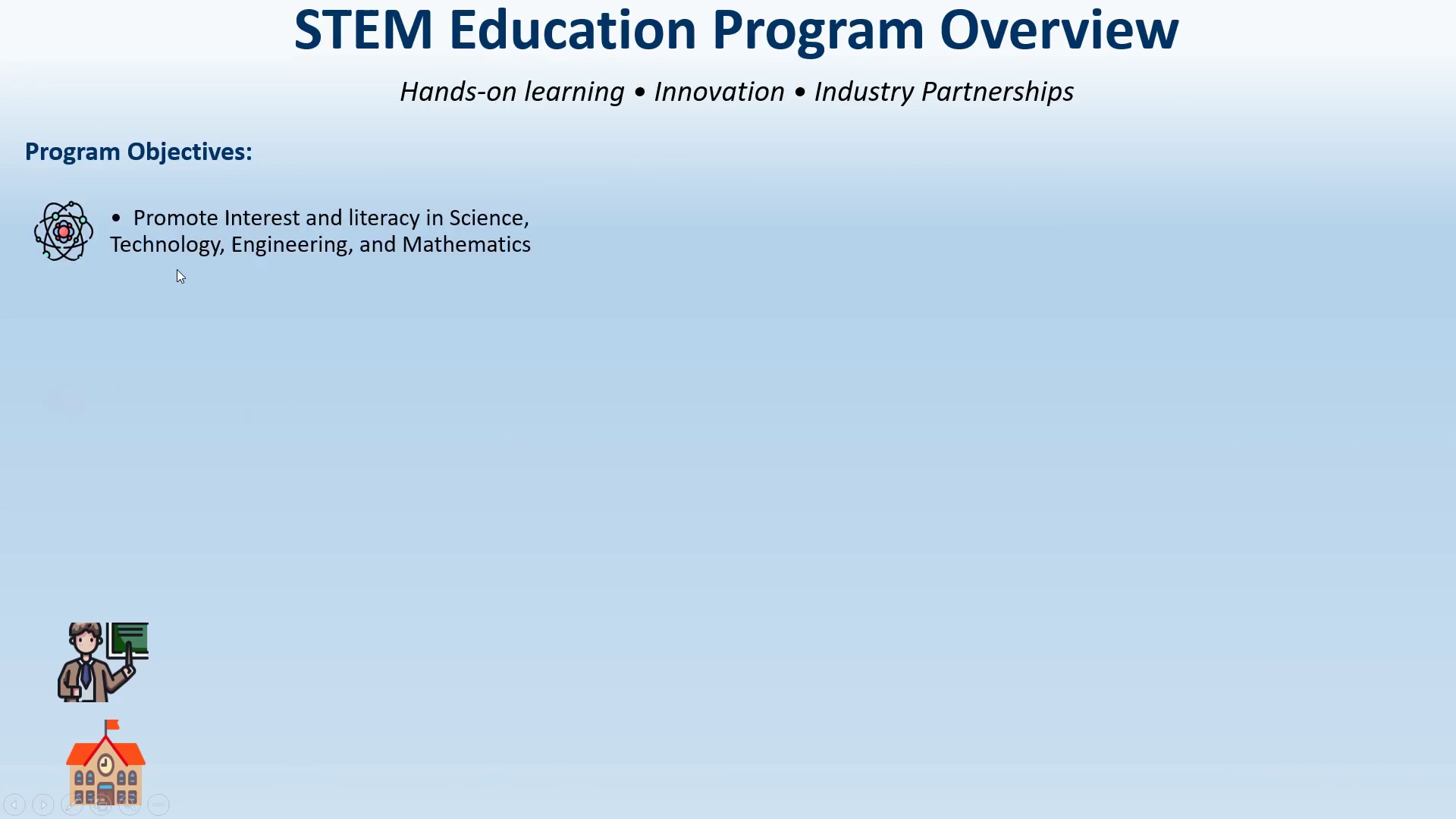 
key(ArrowRight)
 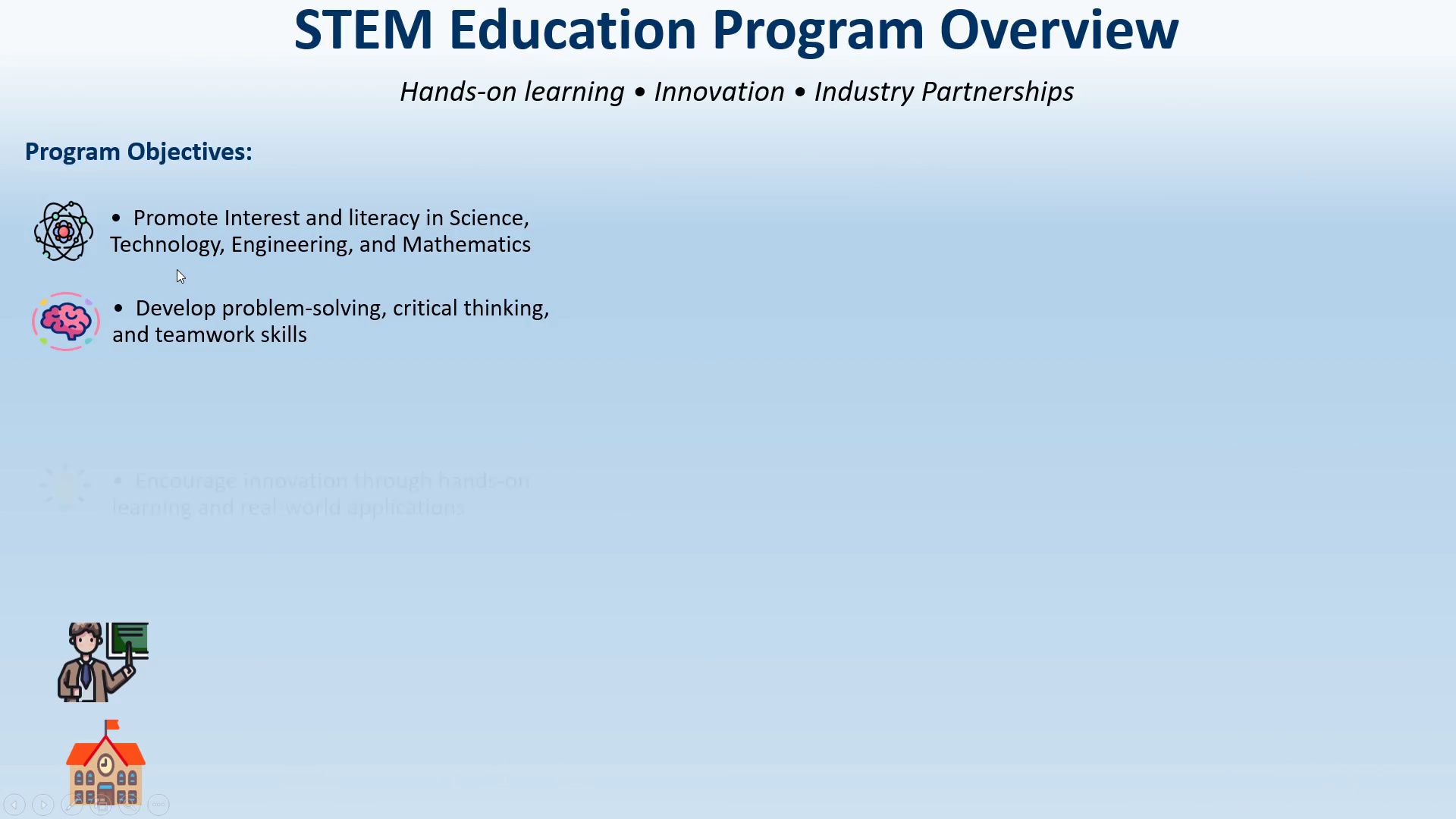 
key(ArrowRight)
 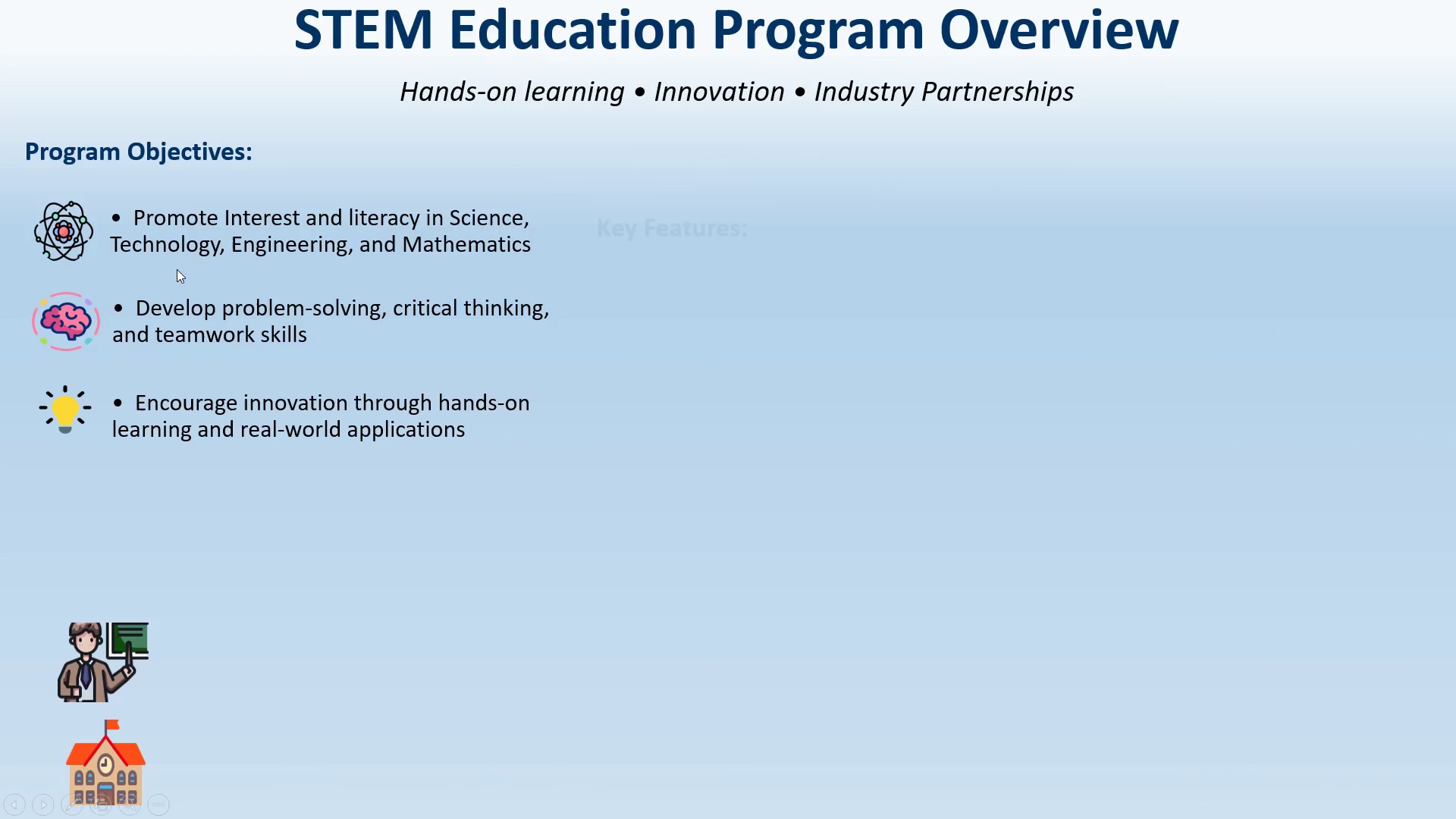 
key(ArrowRight)
 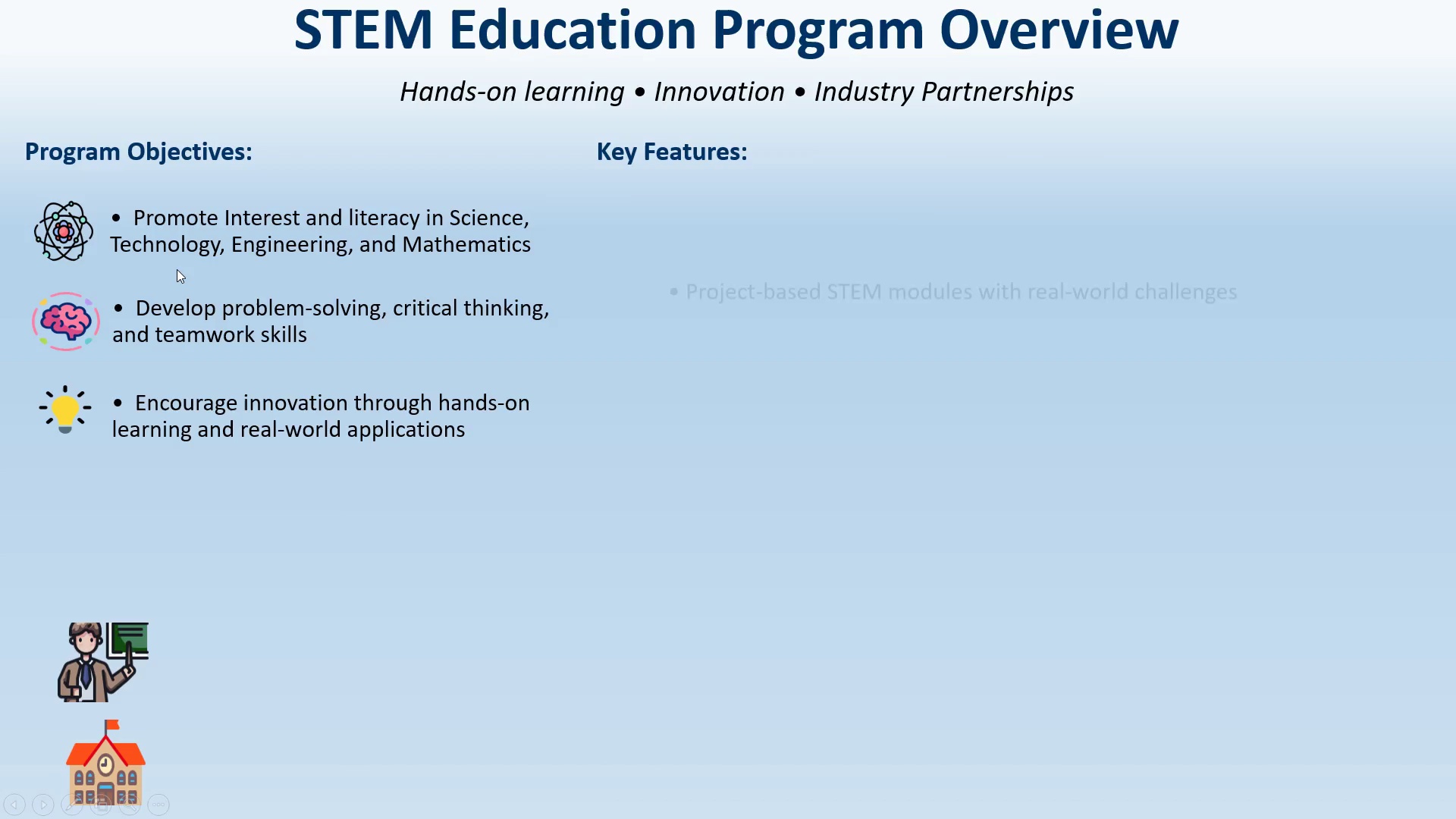 
key(ArrowRight)
 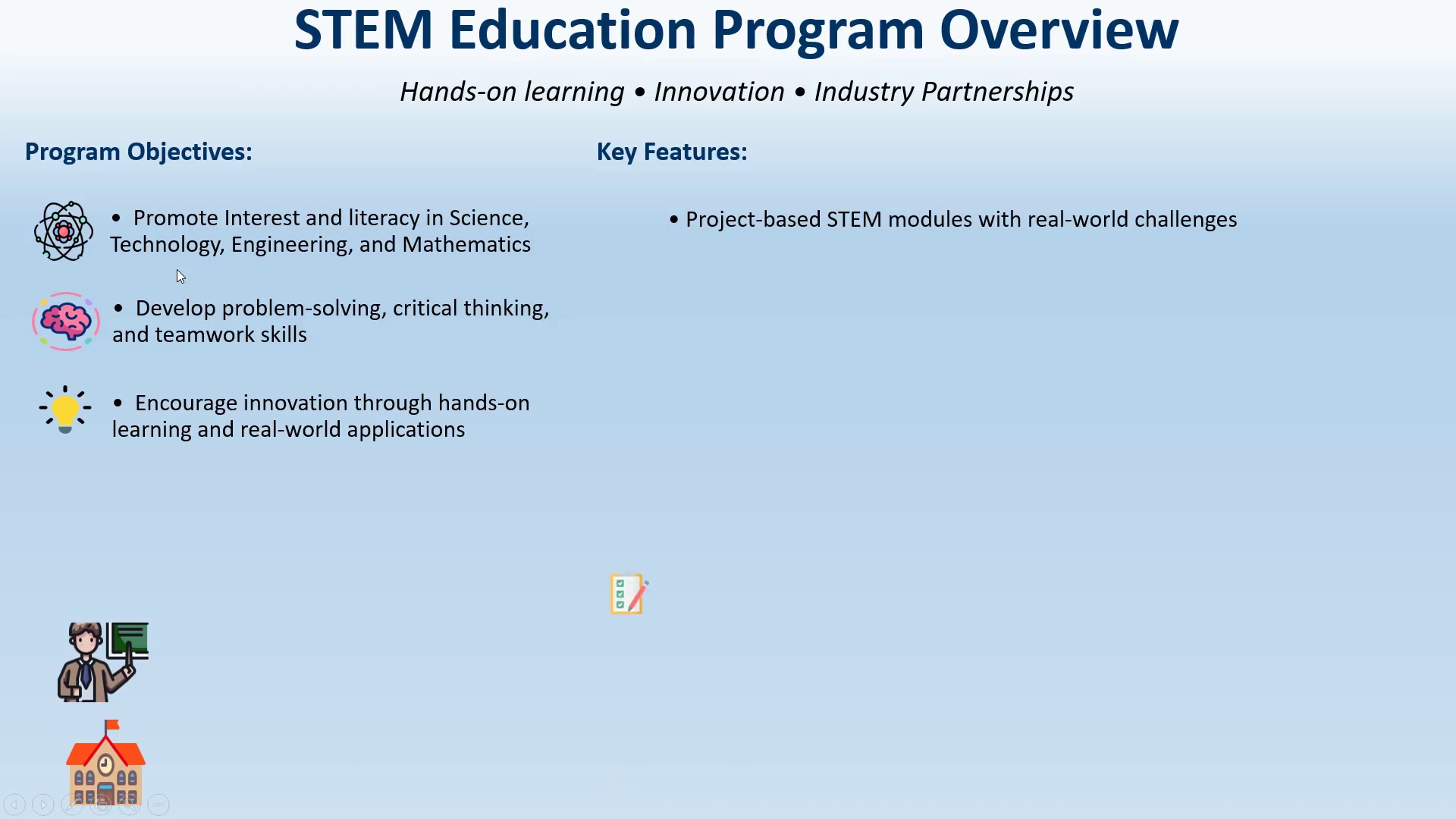 
key(ArrowRight)
 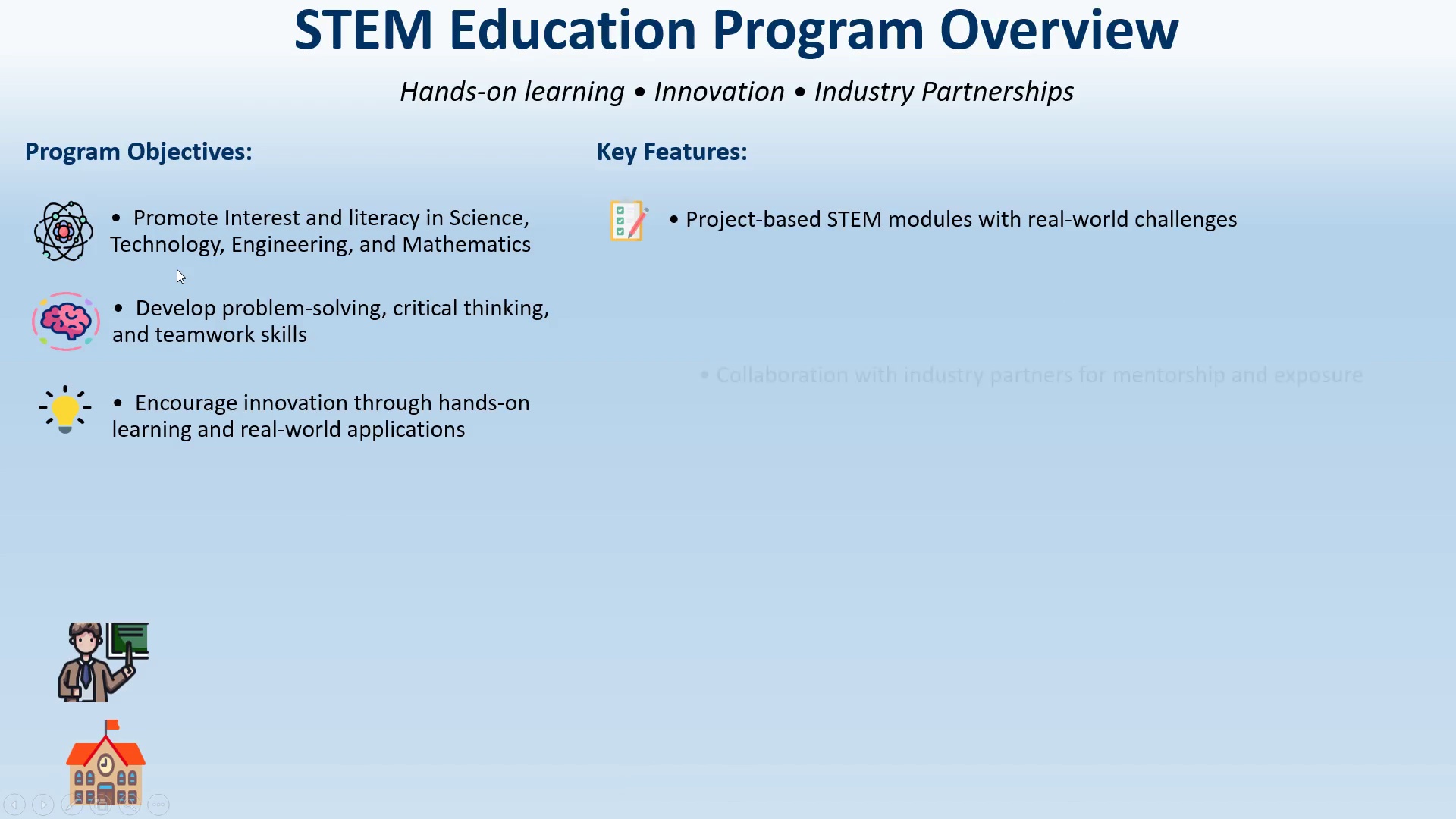 
key(ArrowRight)
 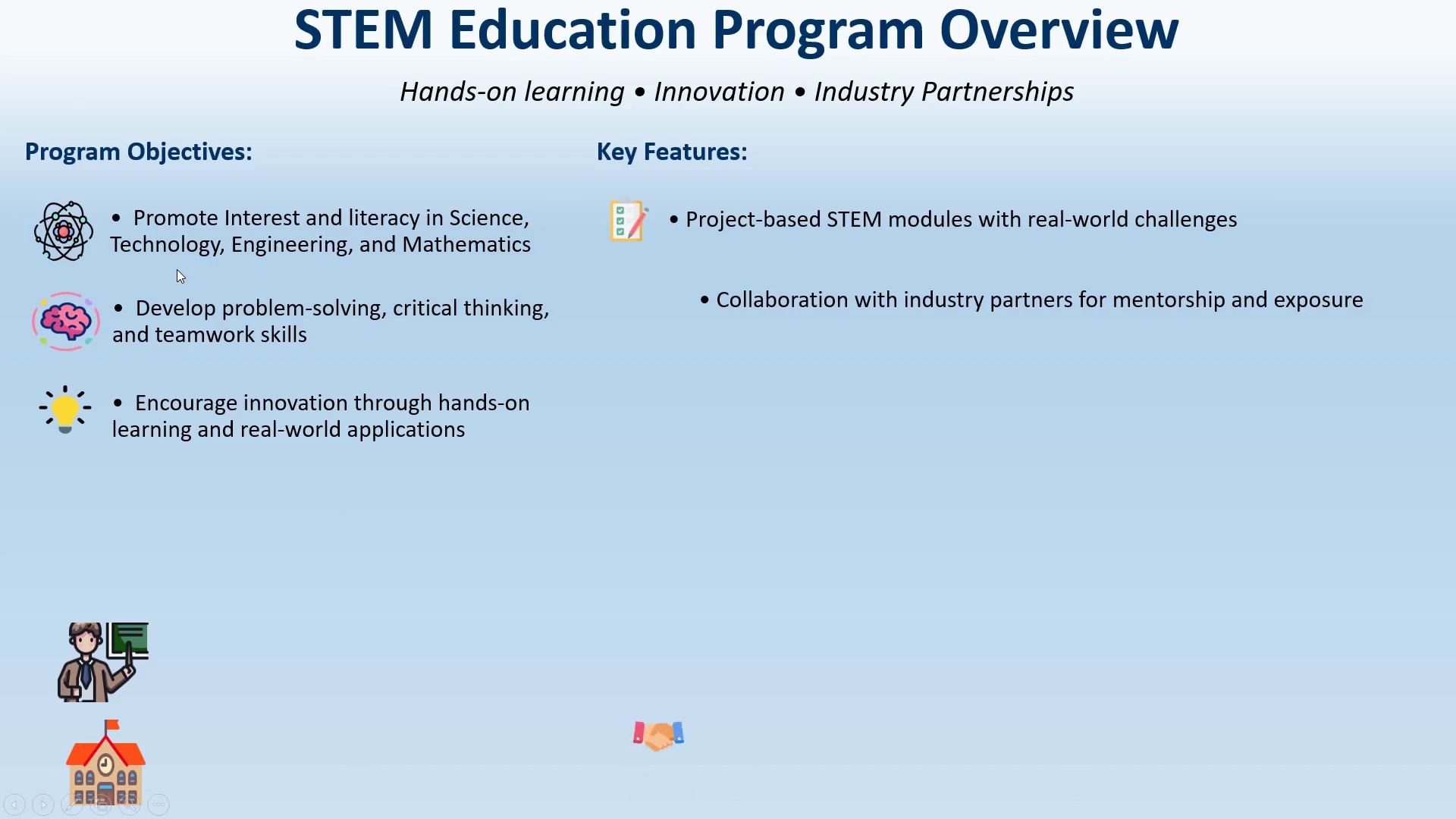 
key(ArrowRight)
 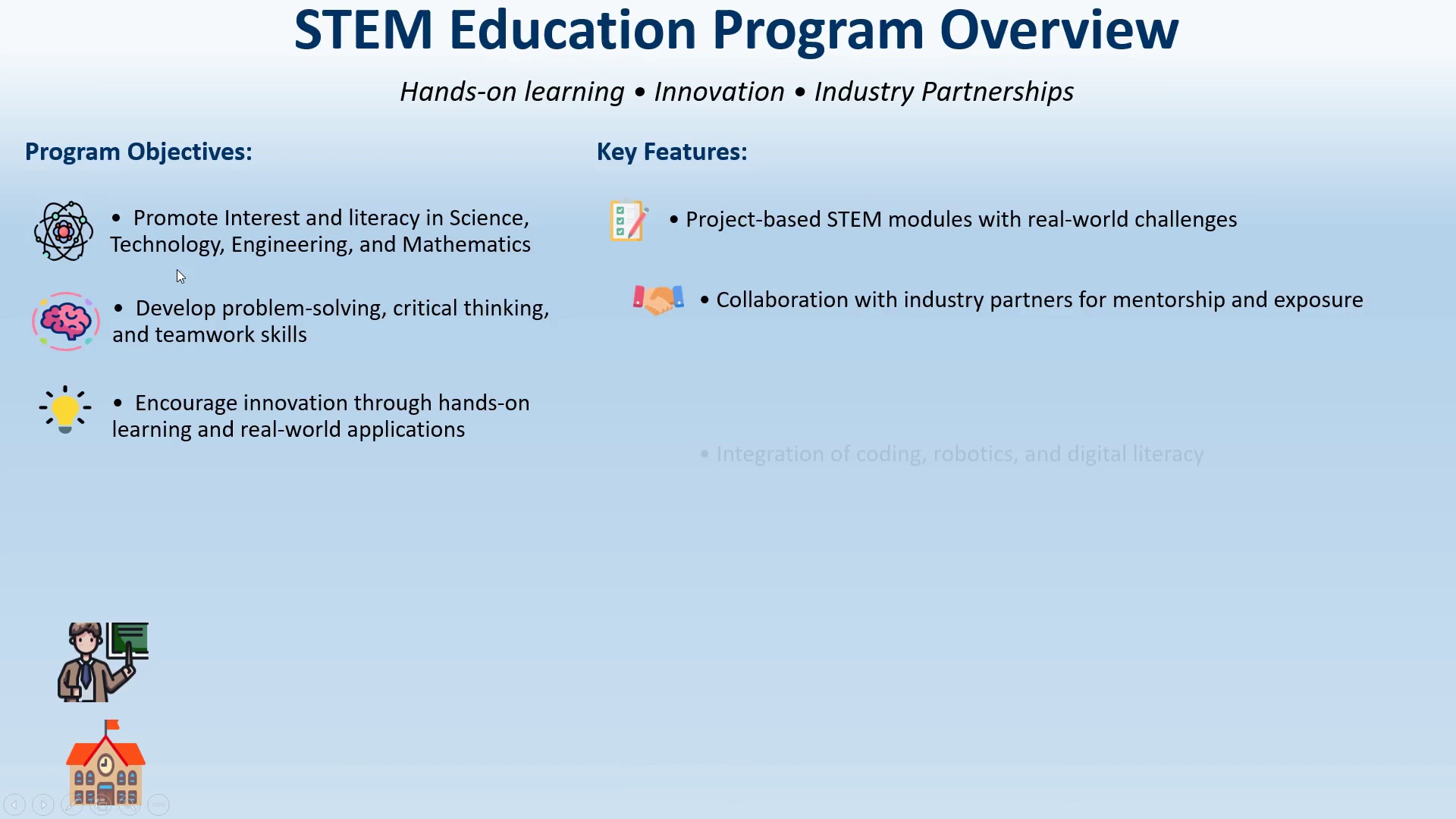 
key(ArrowRight)
 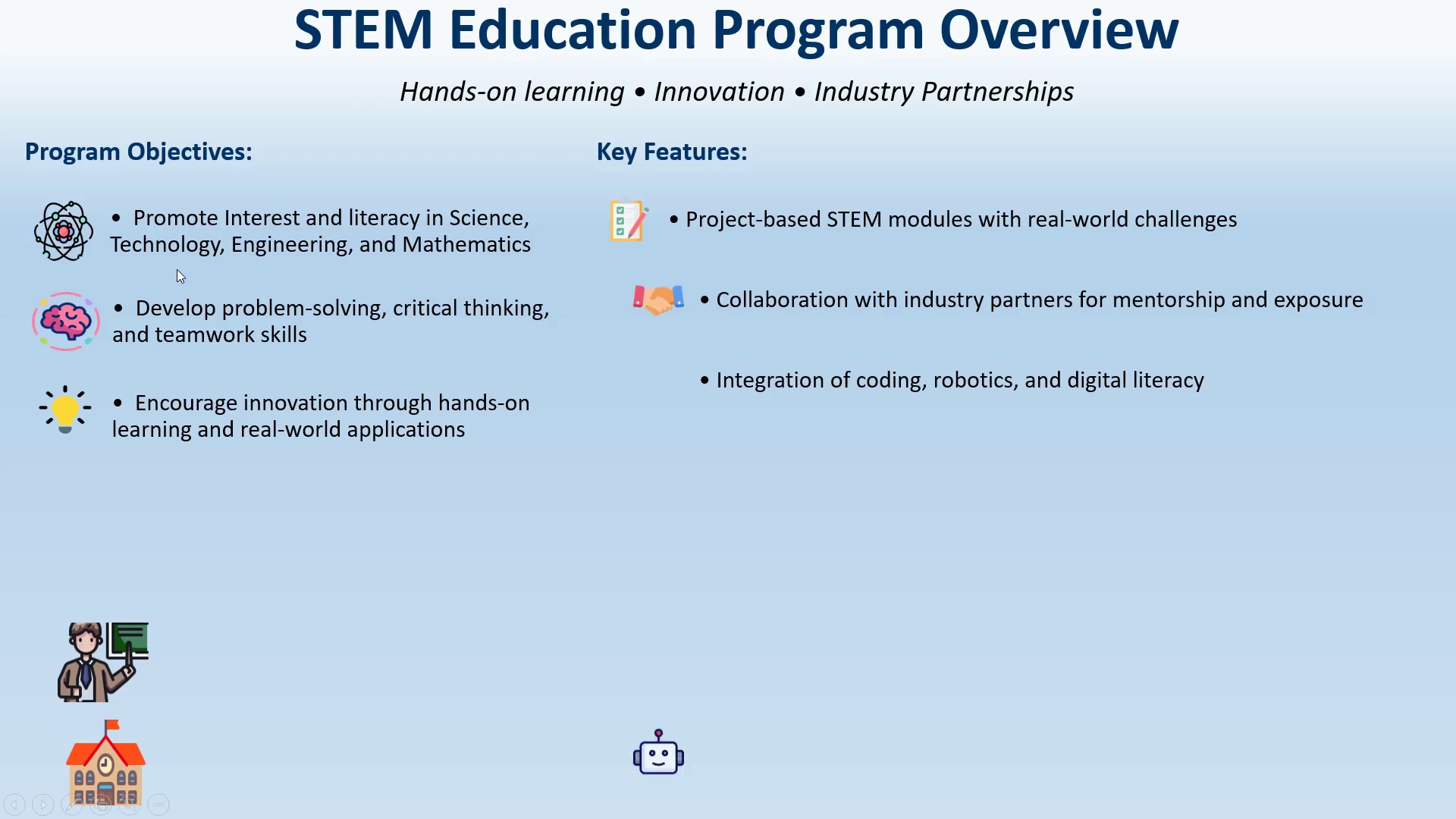 
key(ArrowRight)
 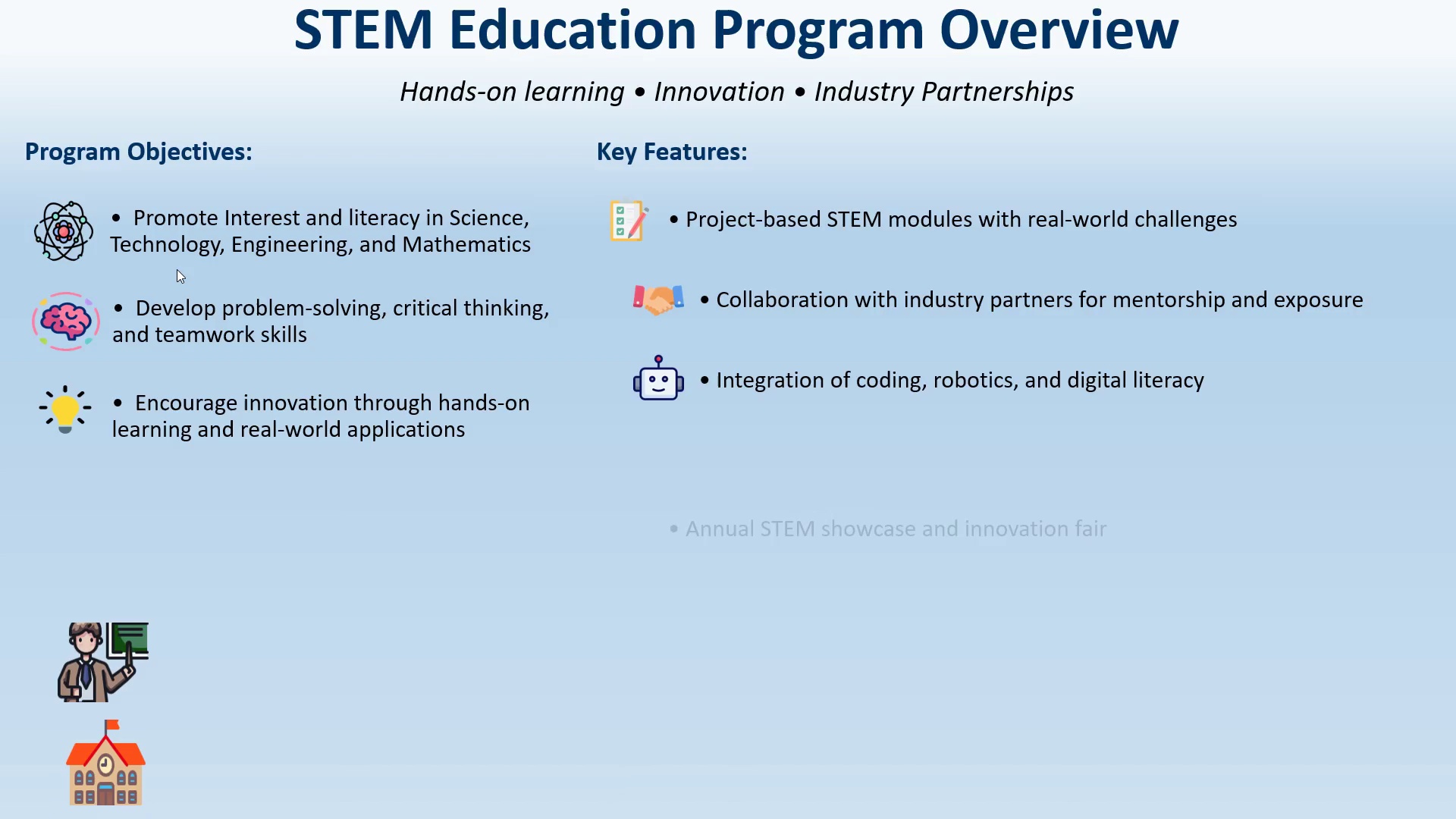 
key(ArrowRight)
 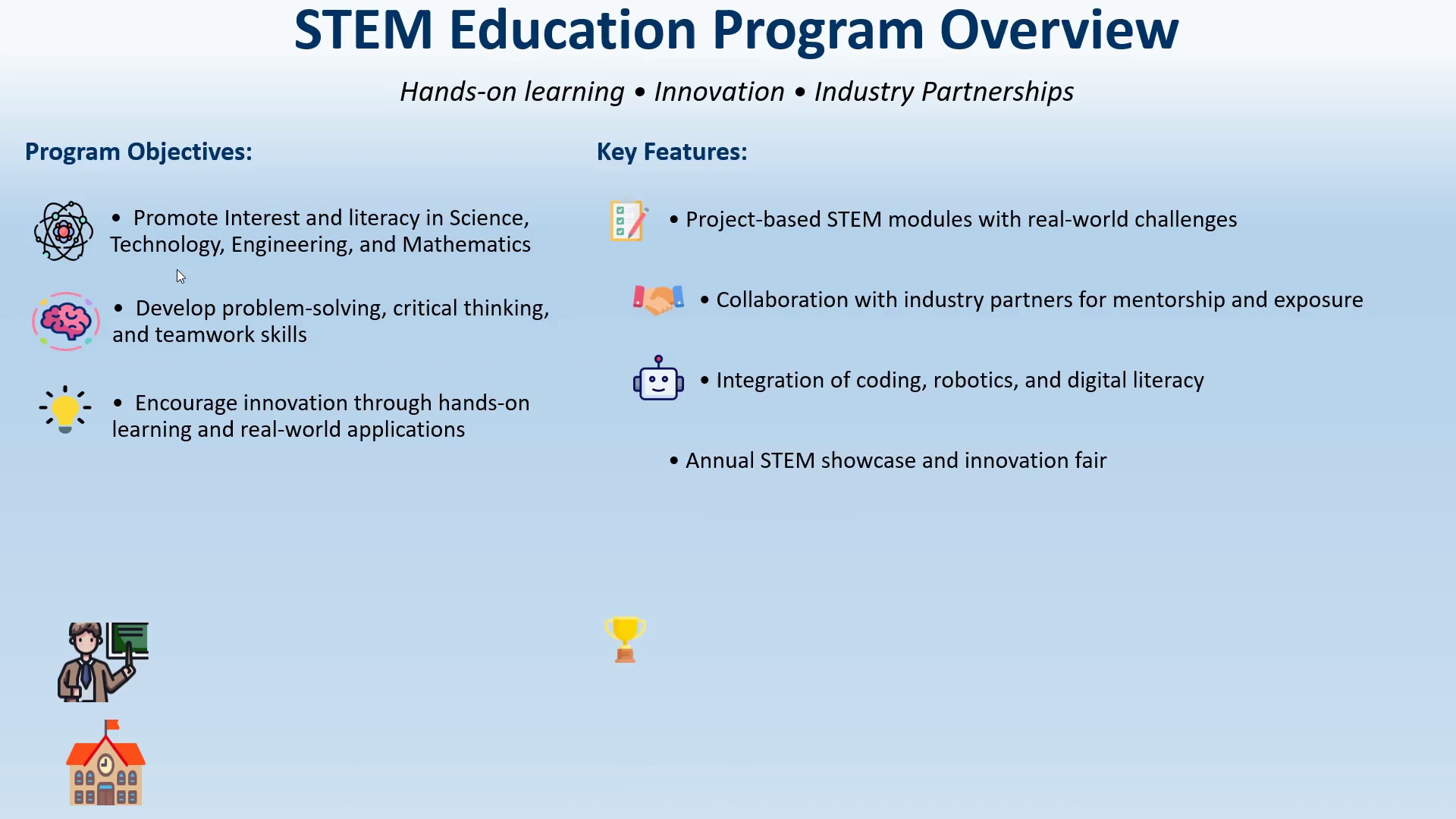 
key(ArrowRight)
 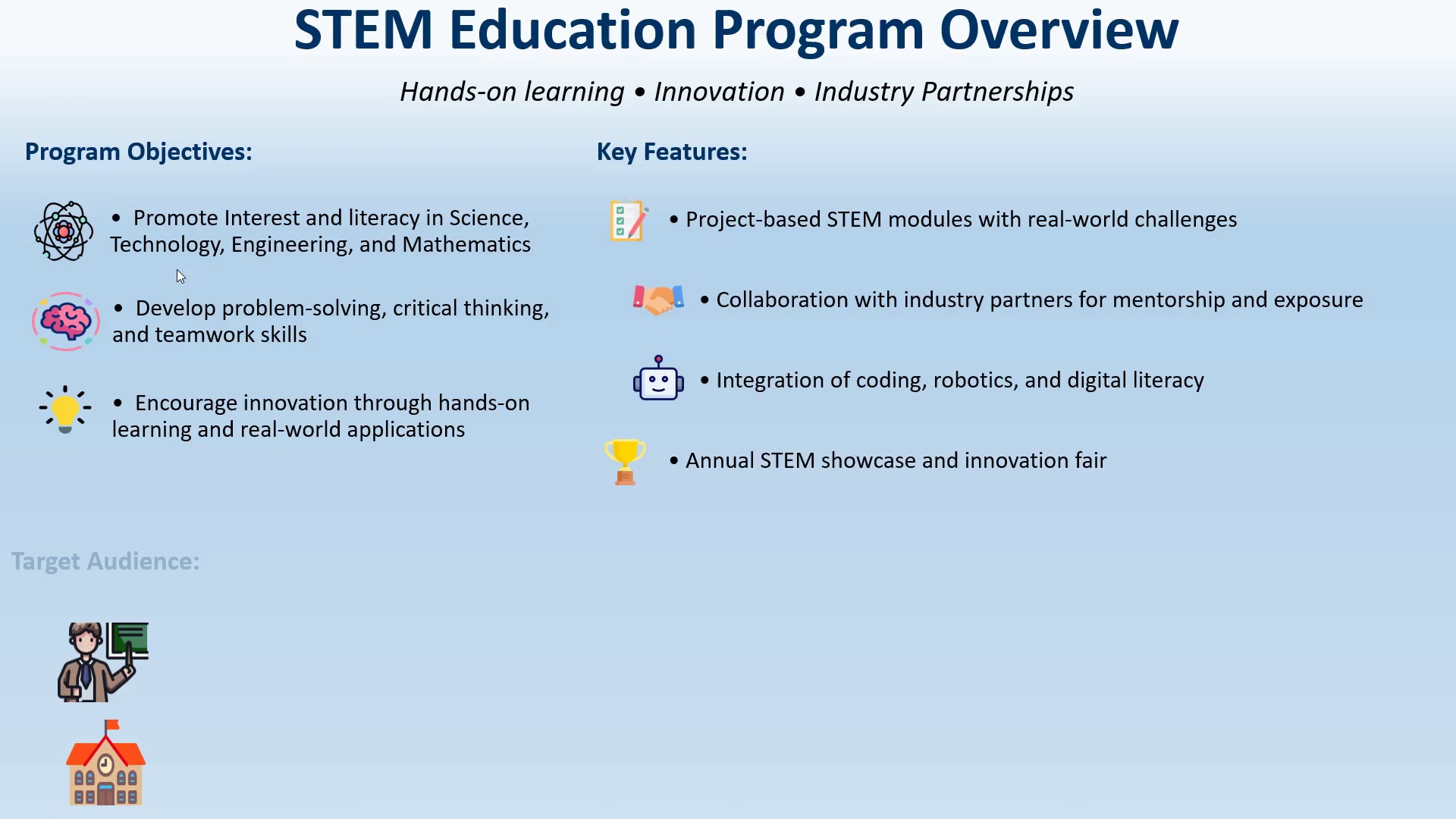 
key(ArrowRight)
 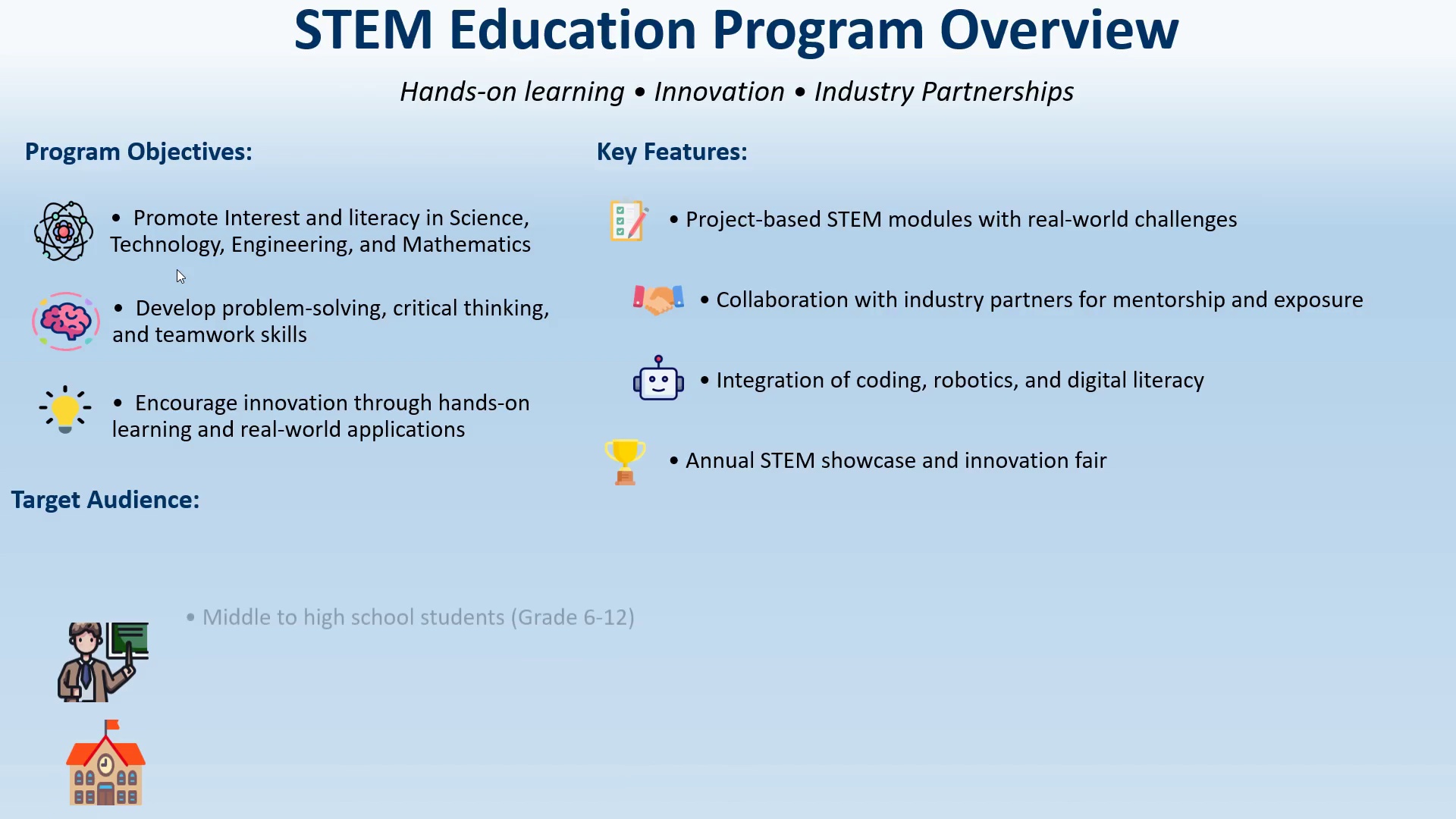 
key(ArrowRight)
 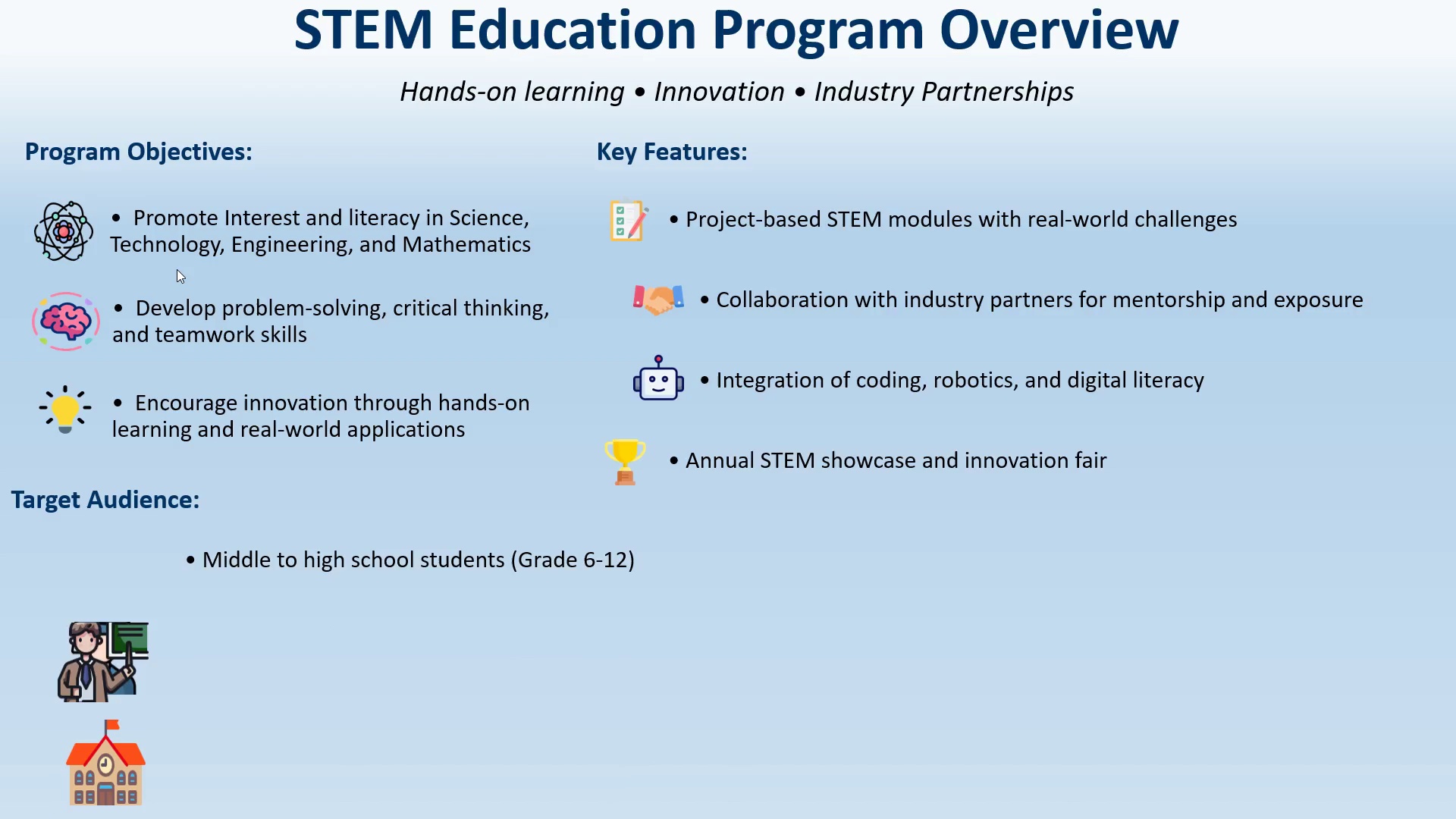 
key(ArrowRight)
 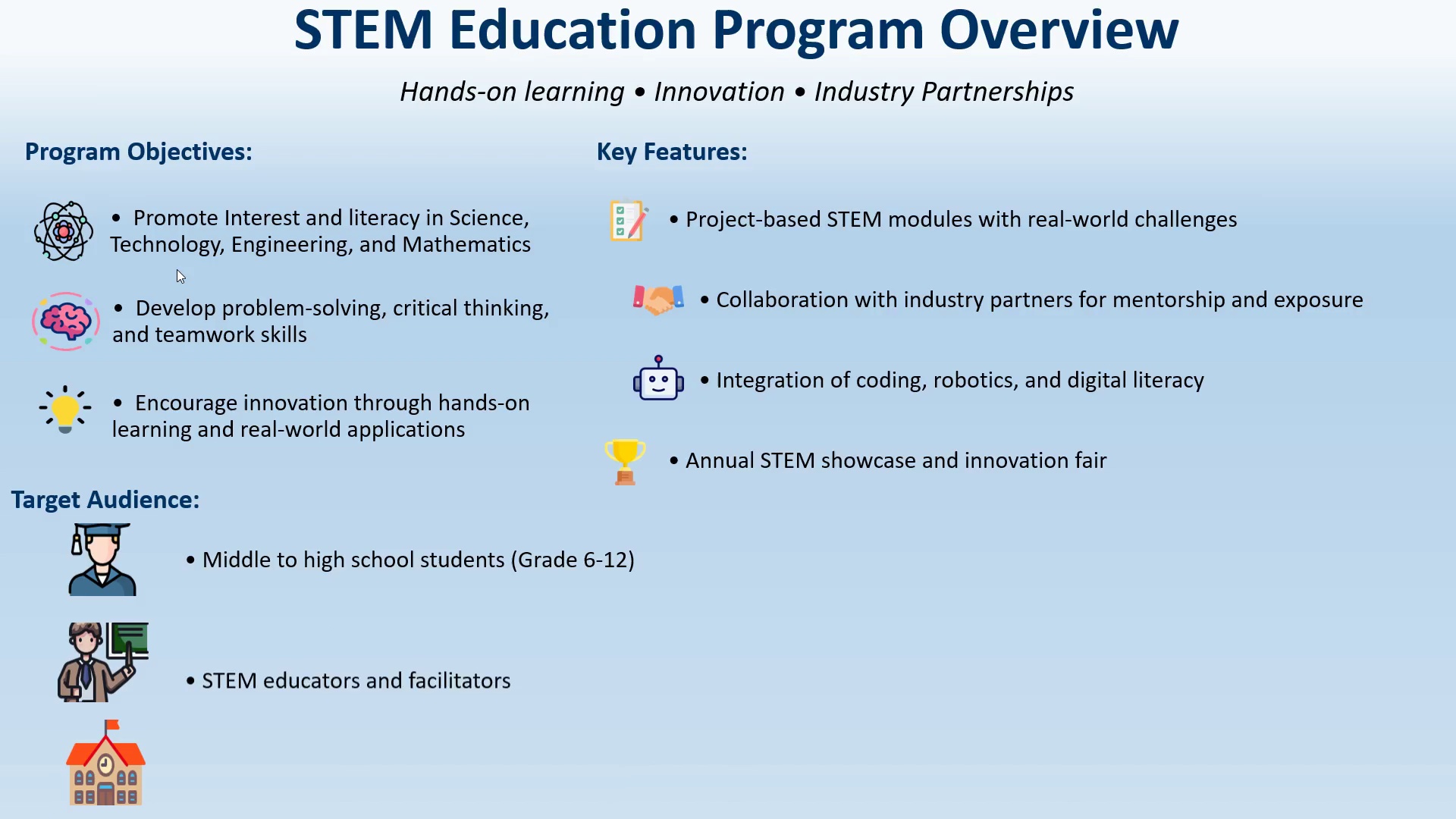 
key(ArrowRight)
 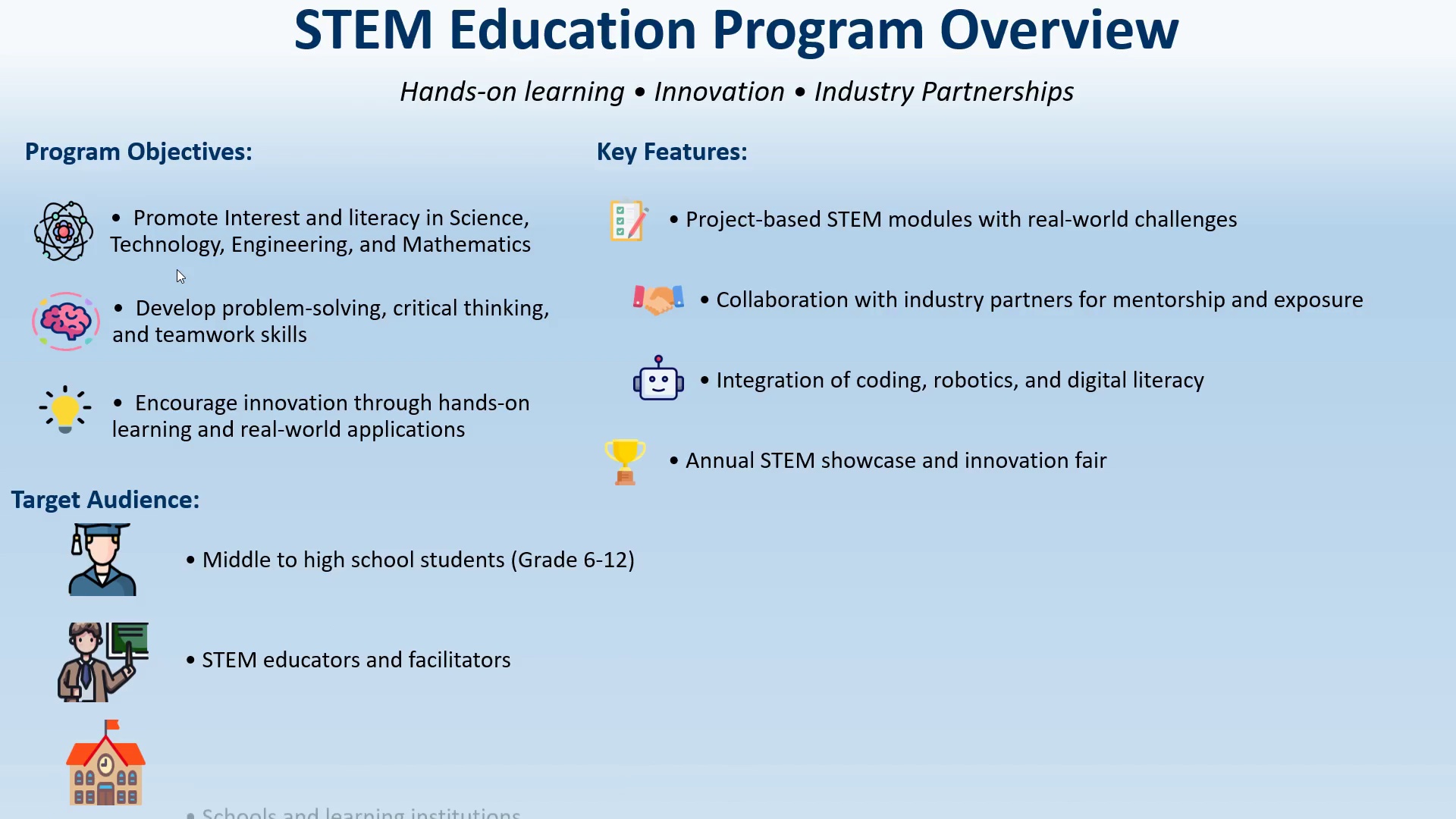 
key(Escape)
 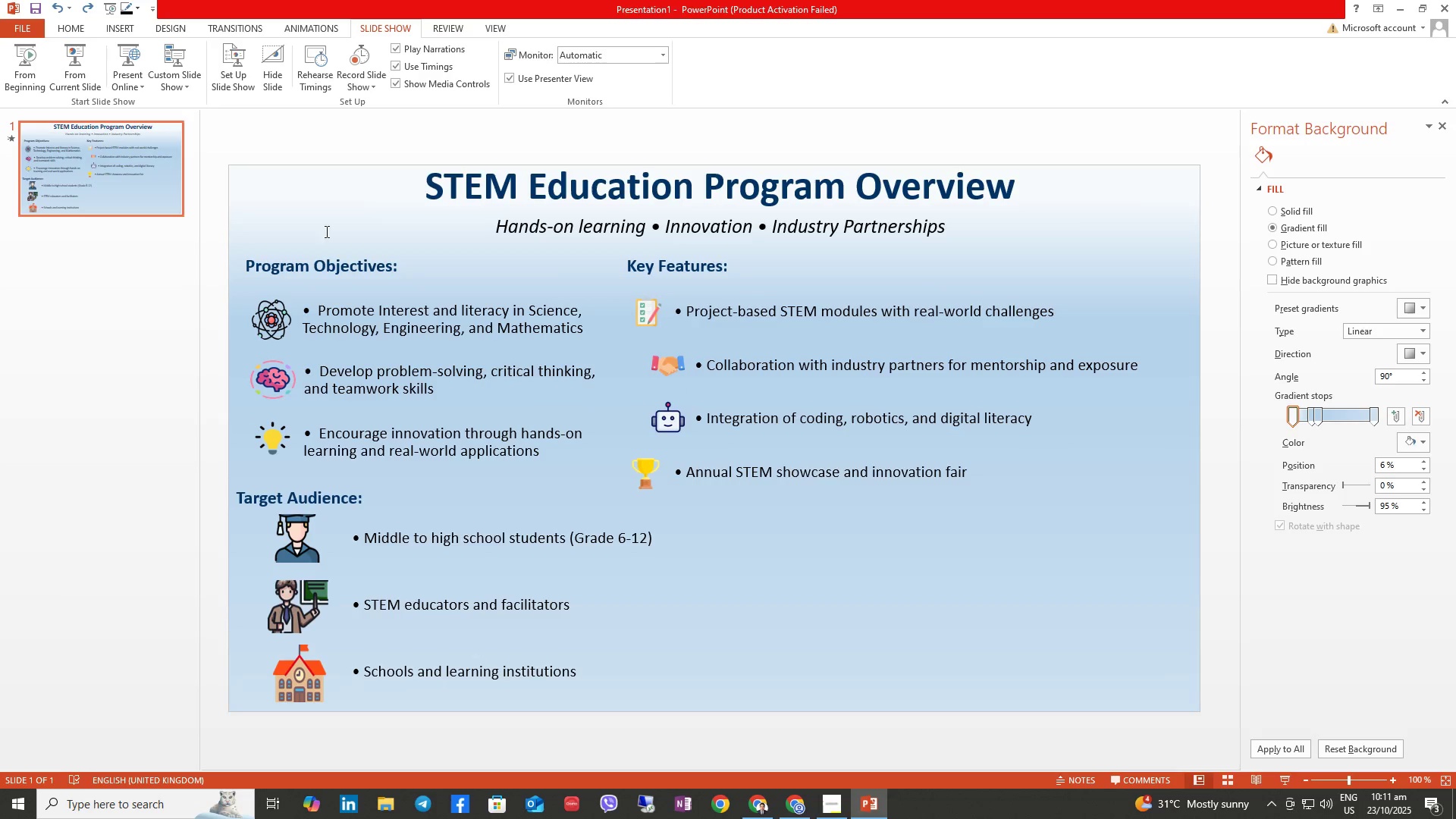 
left_click([322, 30])
 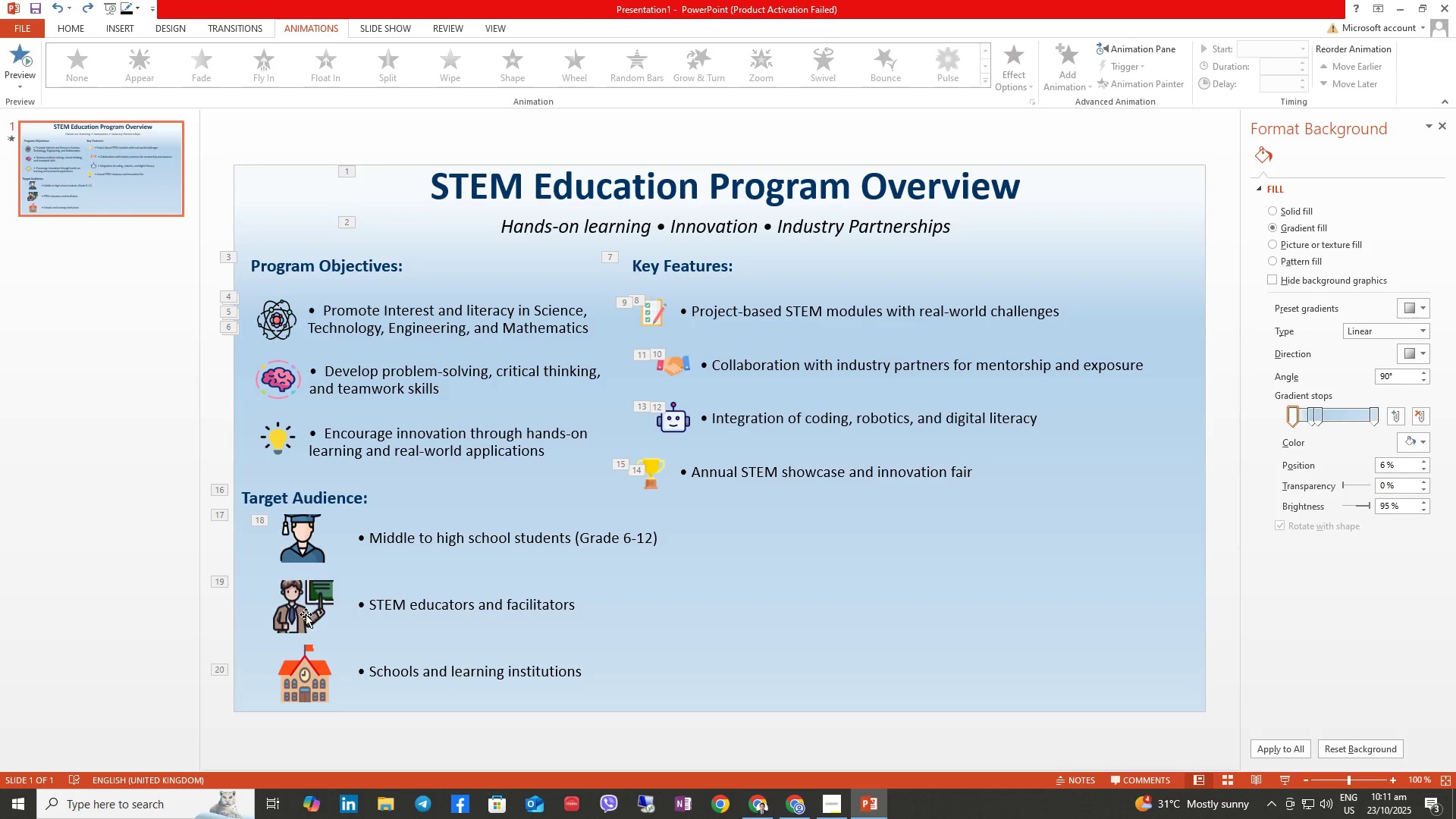 
left_click([224, 667])
 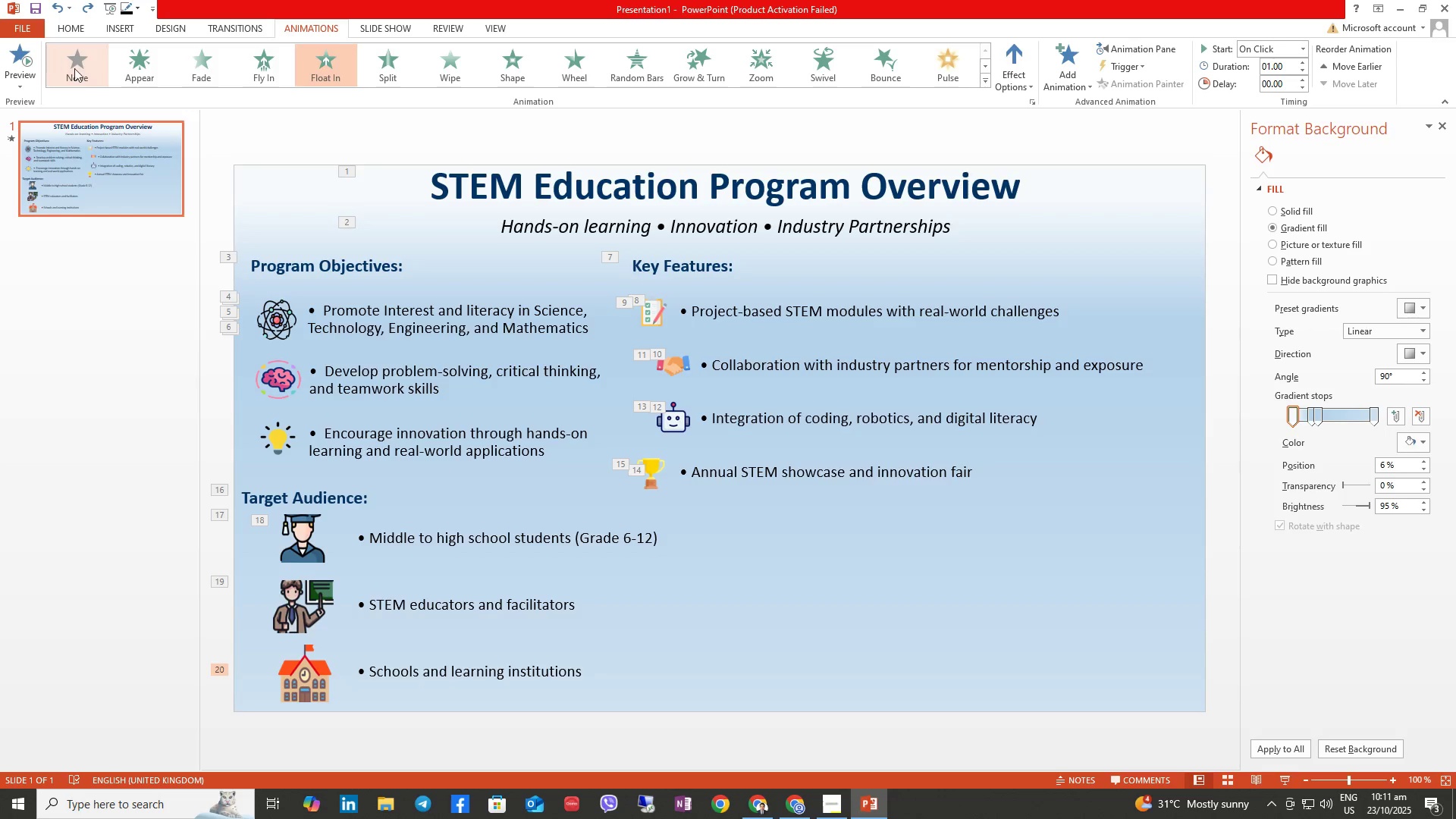 
left_click([82, 74])
 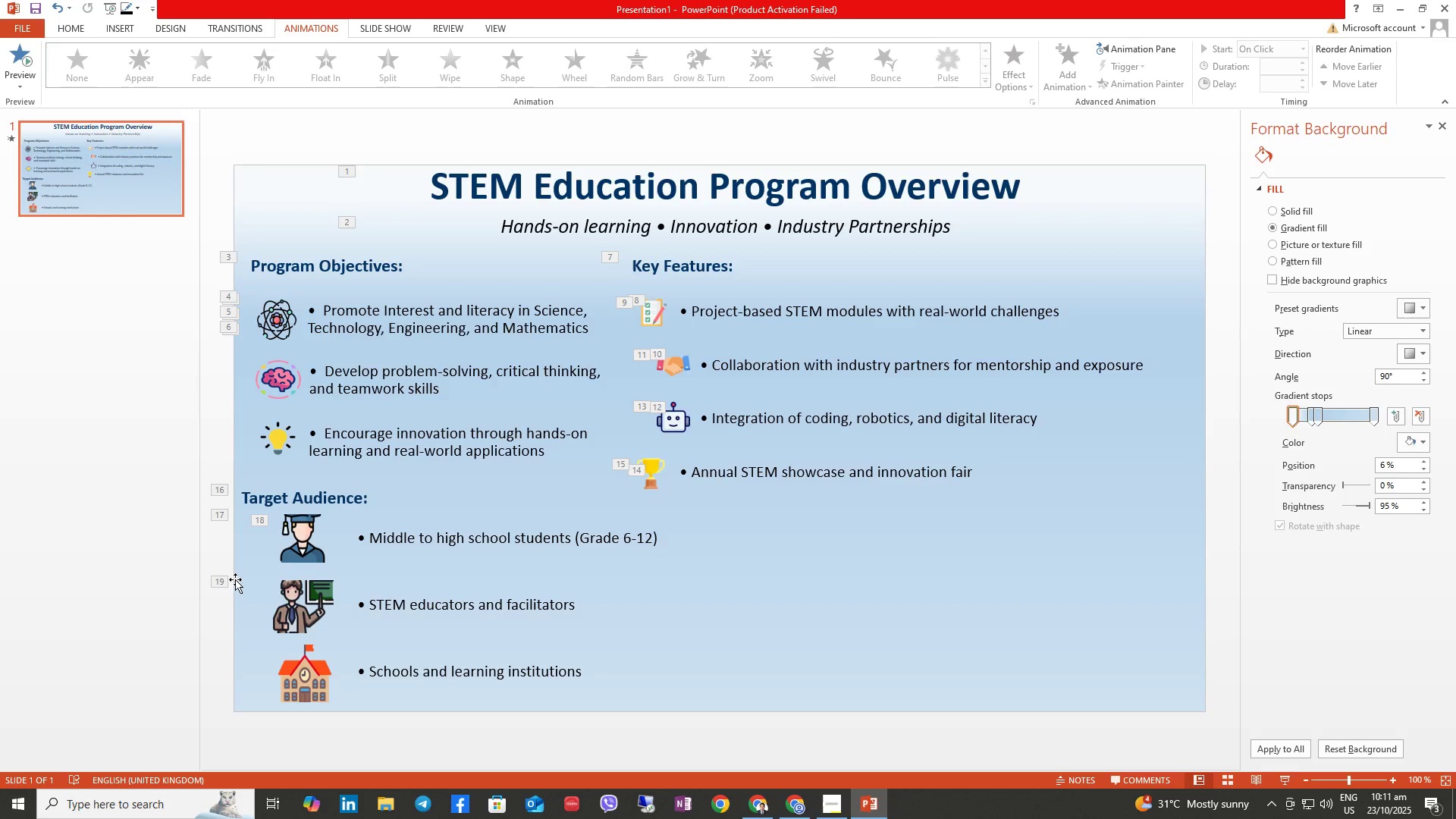 
left_click([218, 579])
 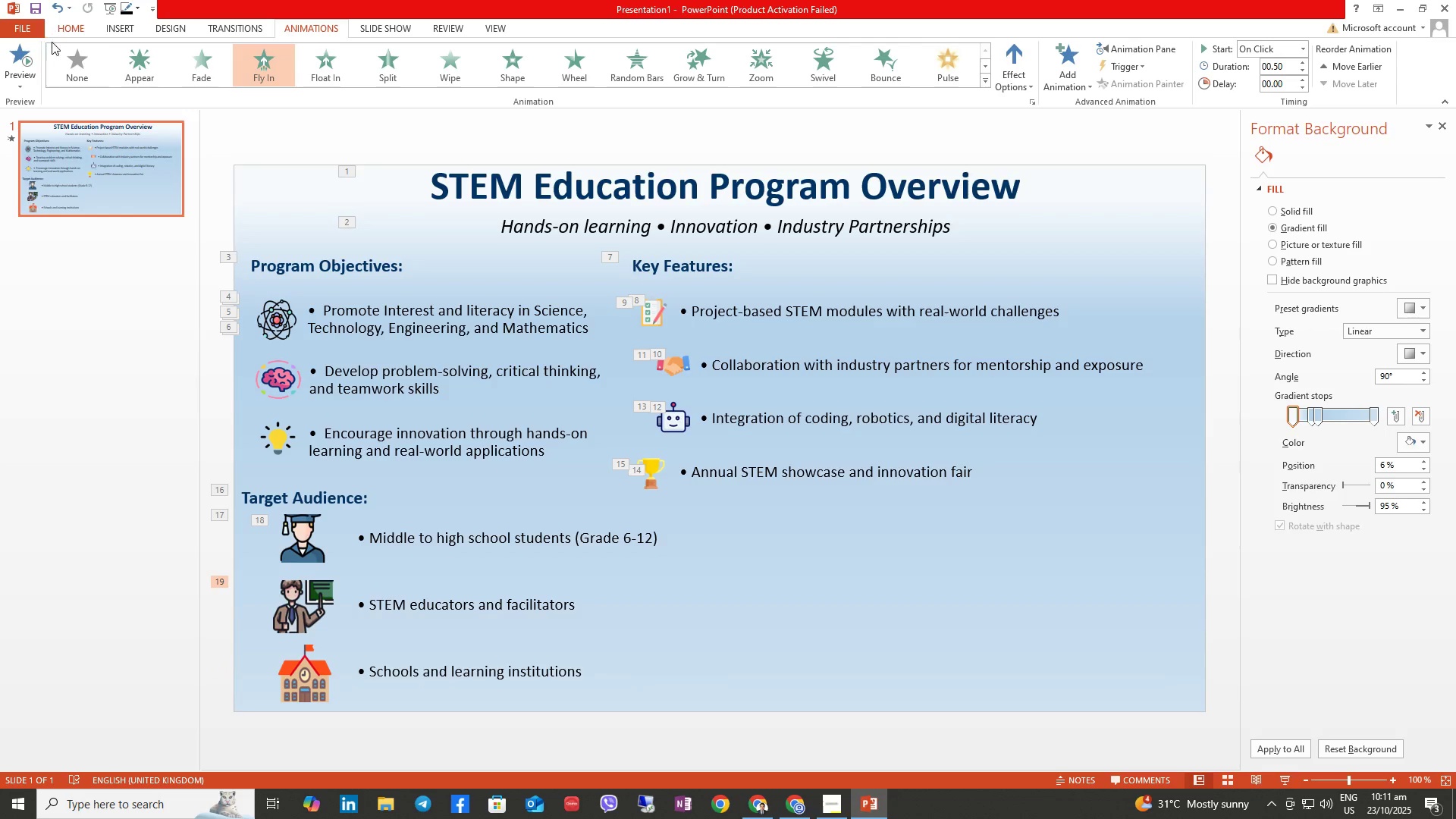 
left_click([82, 62])
 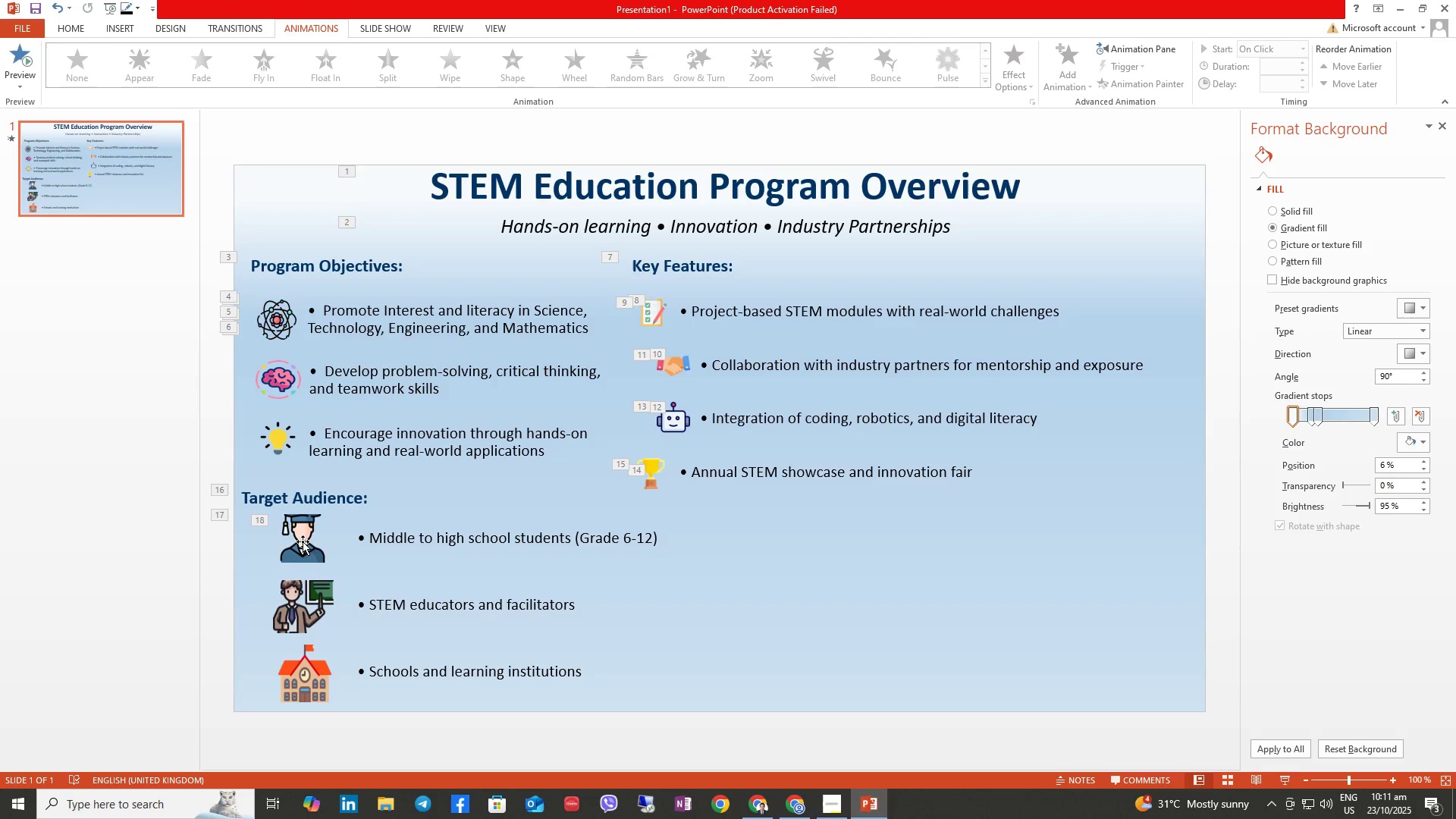 
left_click([306, 541])
 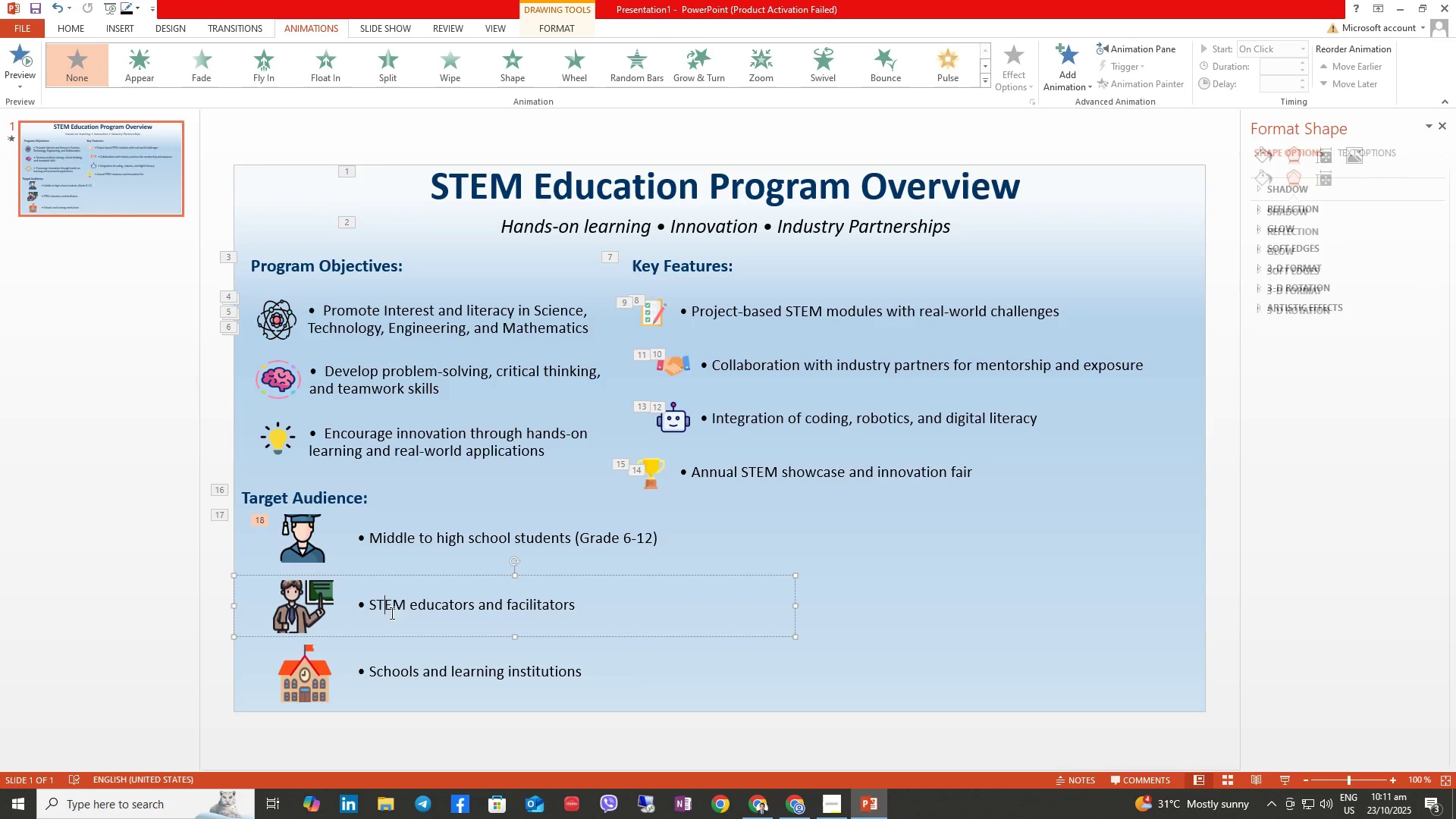 
left_click([397, 609])
 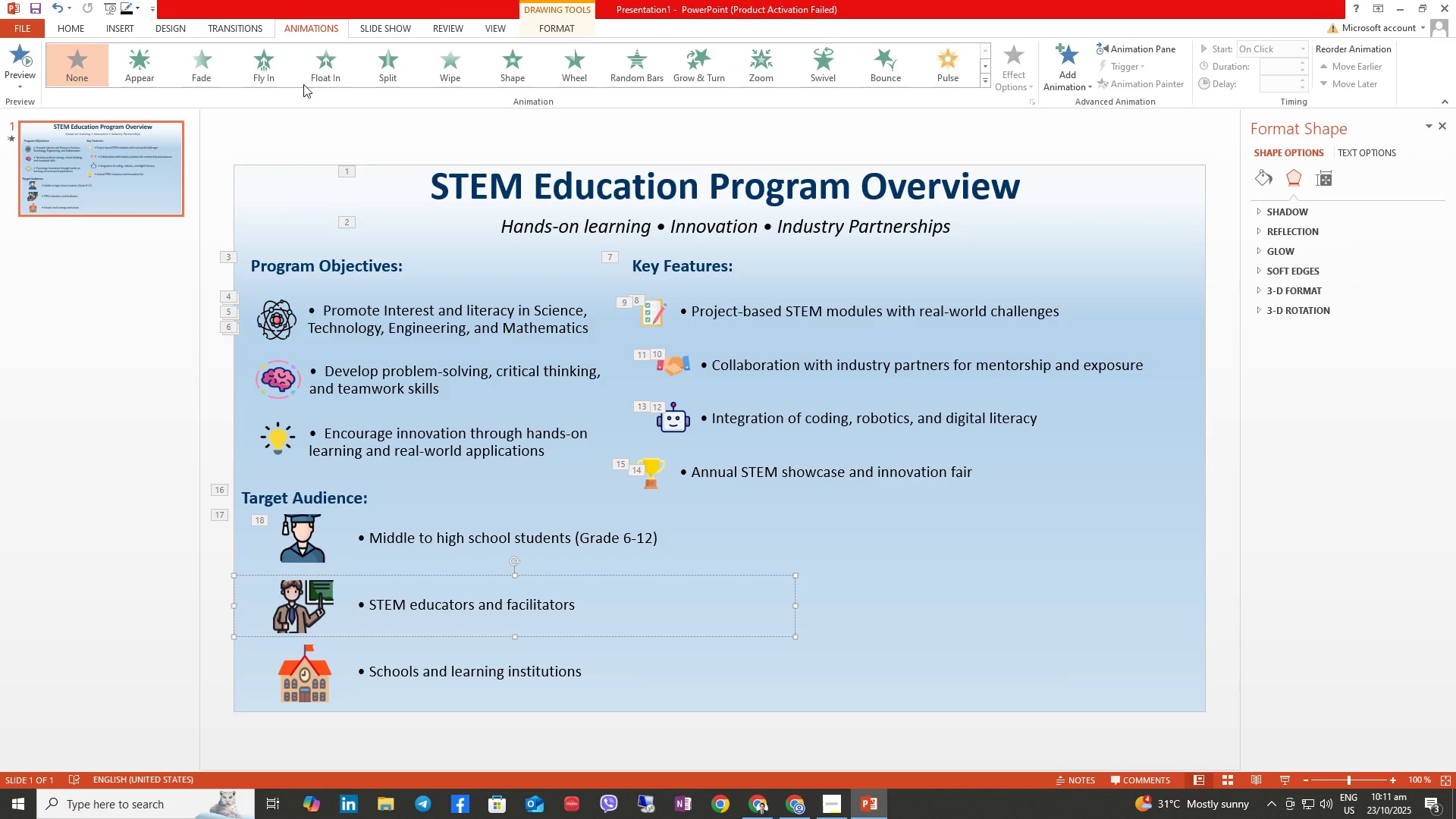 
left_click([306, 76])
 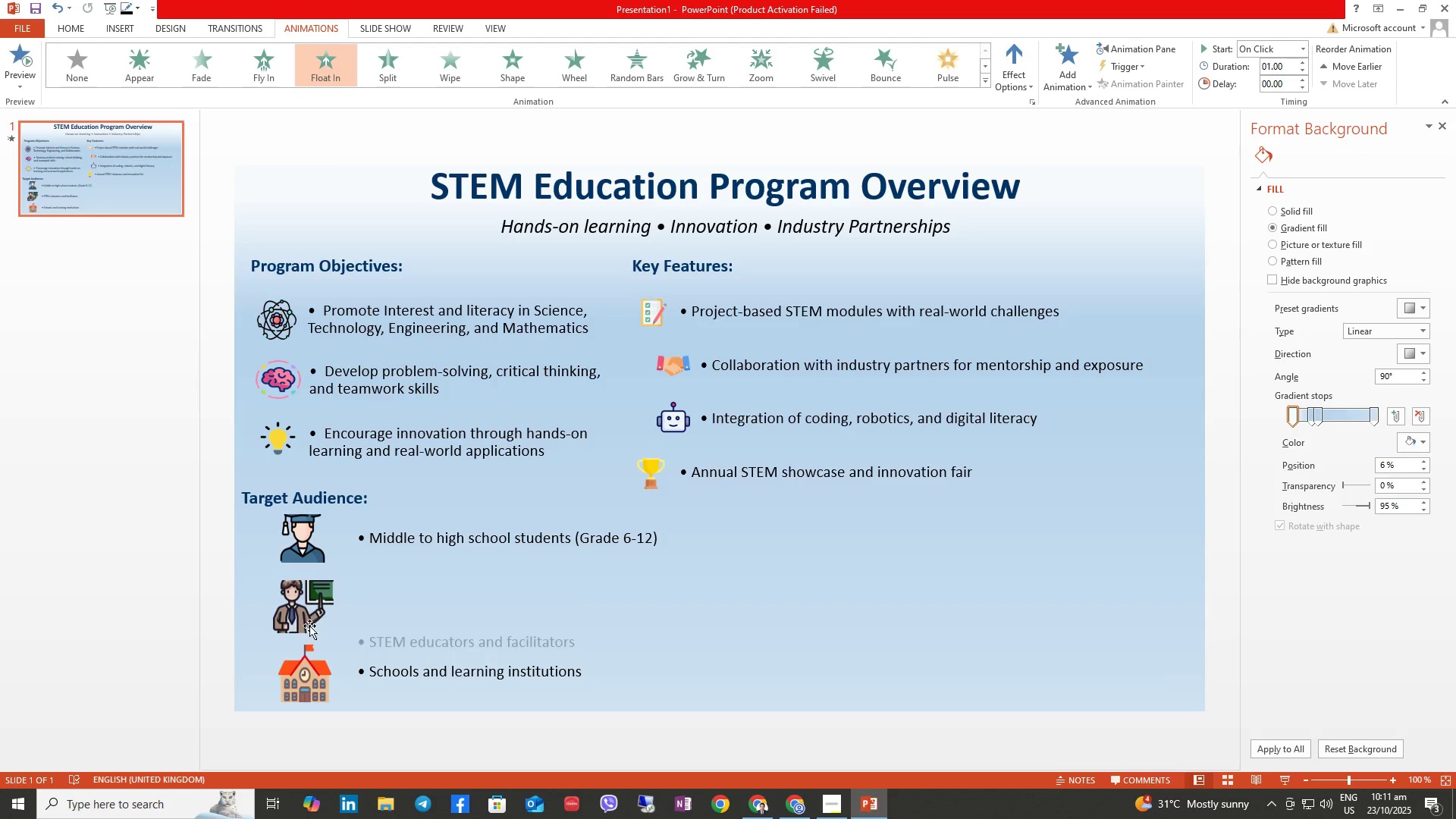 
left_click([310, 615])
 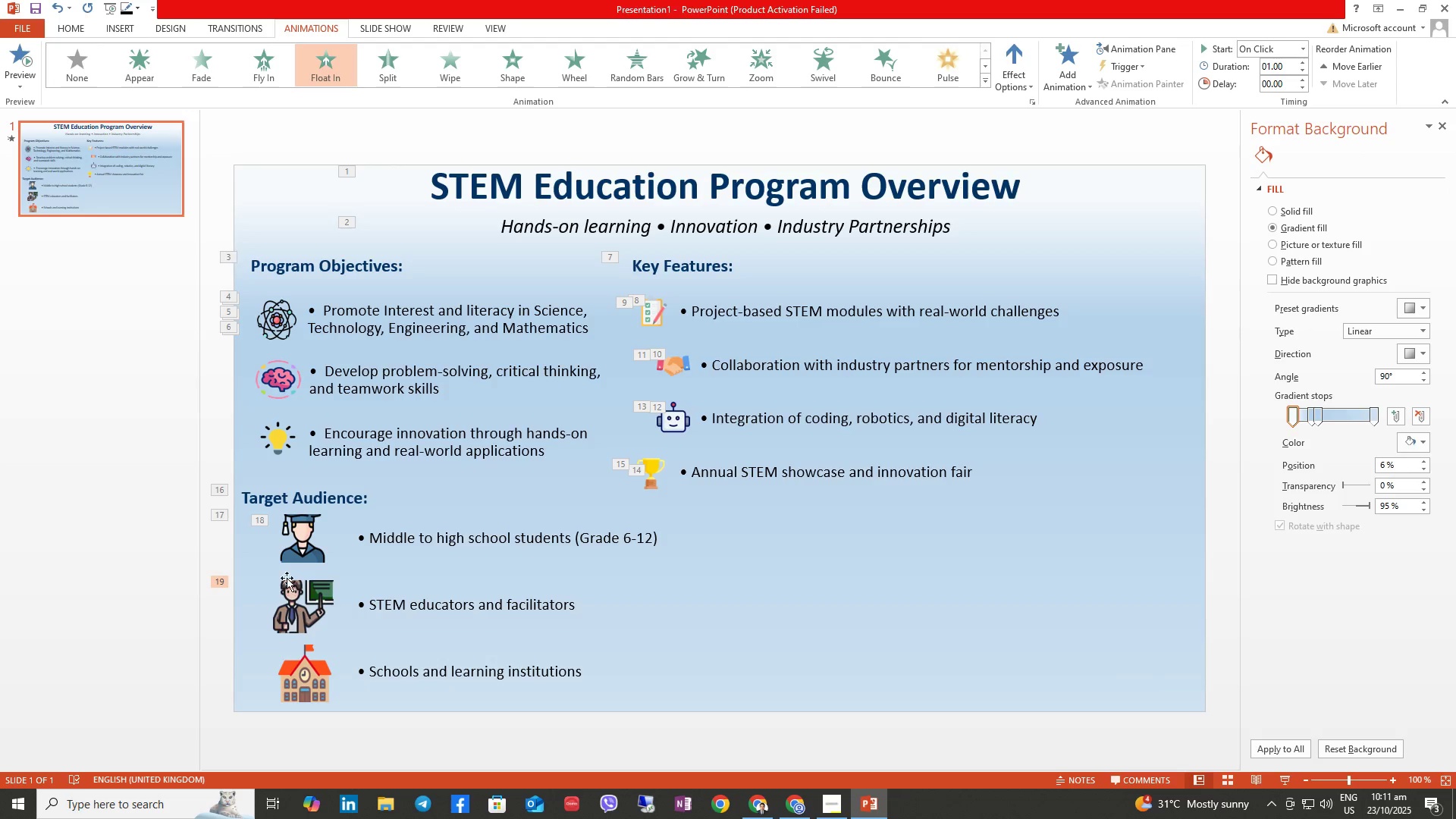 
left_click([295, 599])
 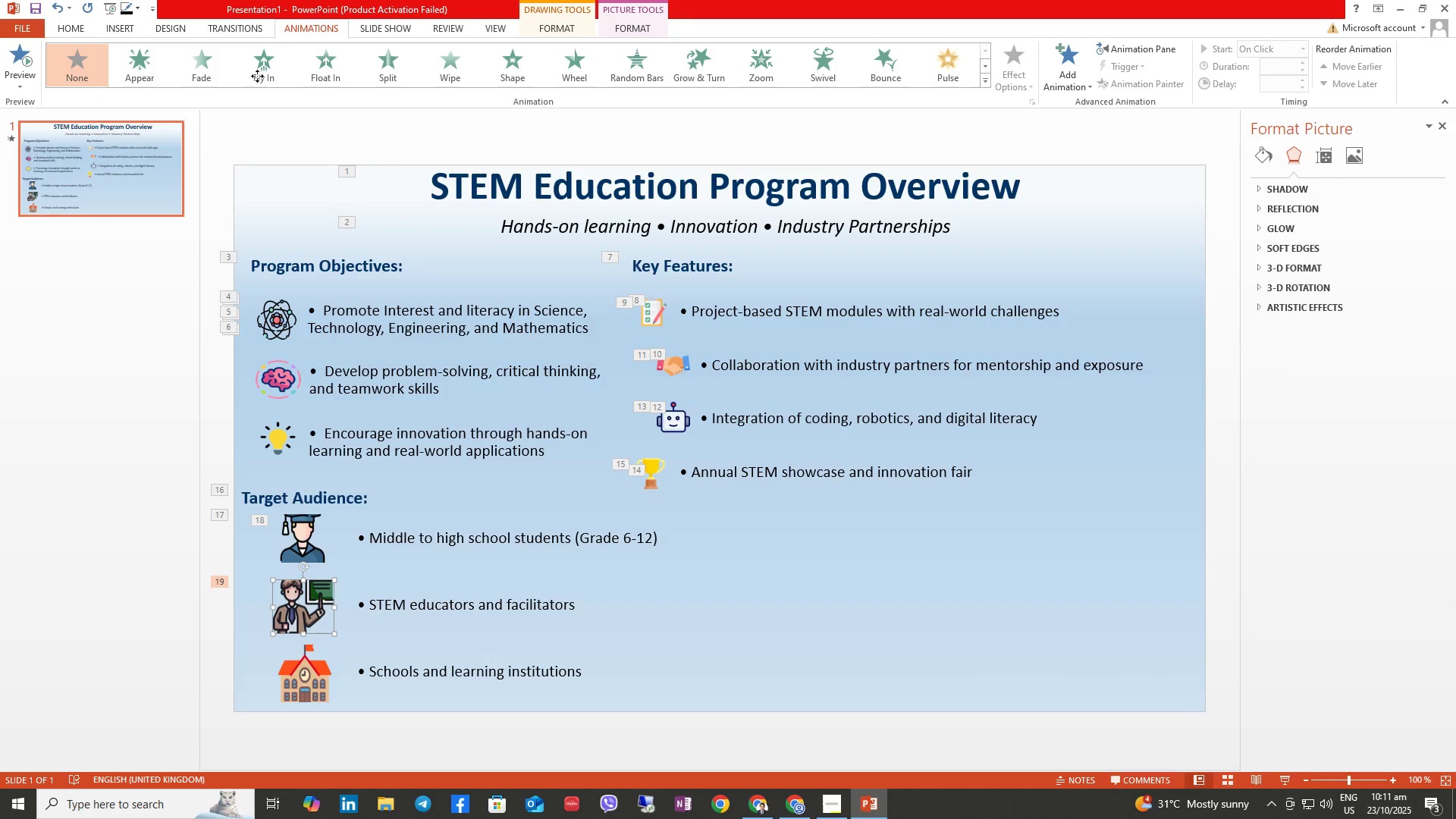 
left_click([259, 74])
 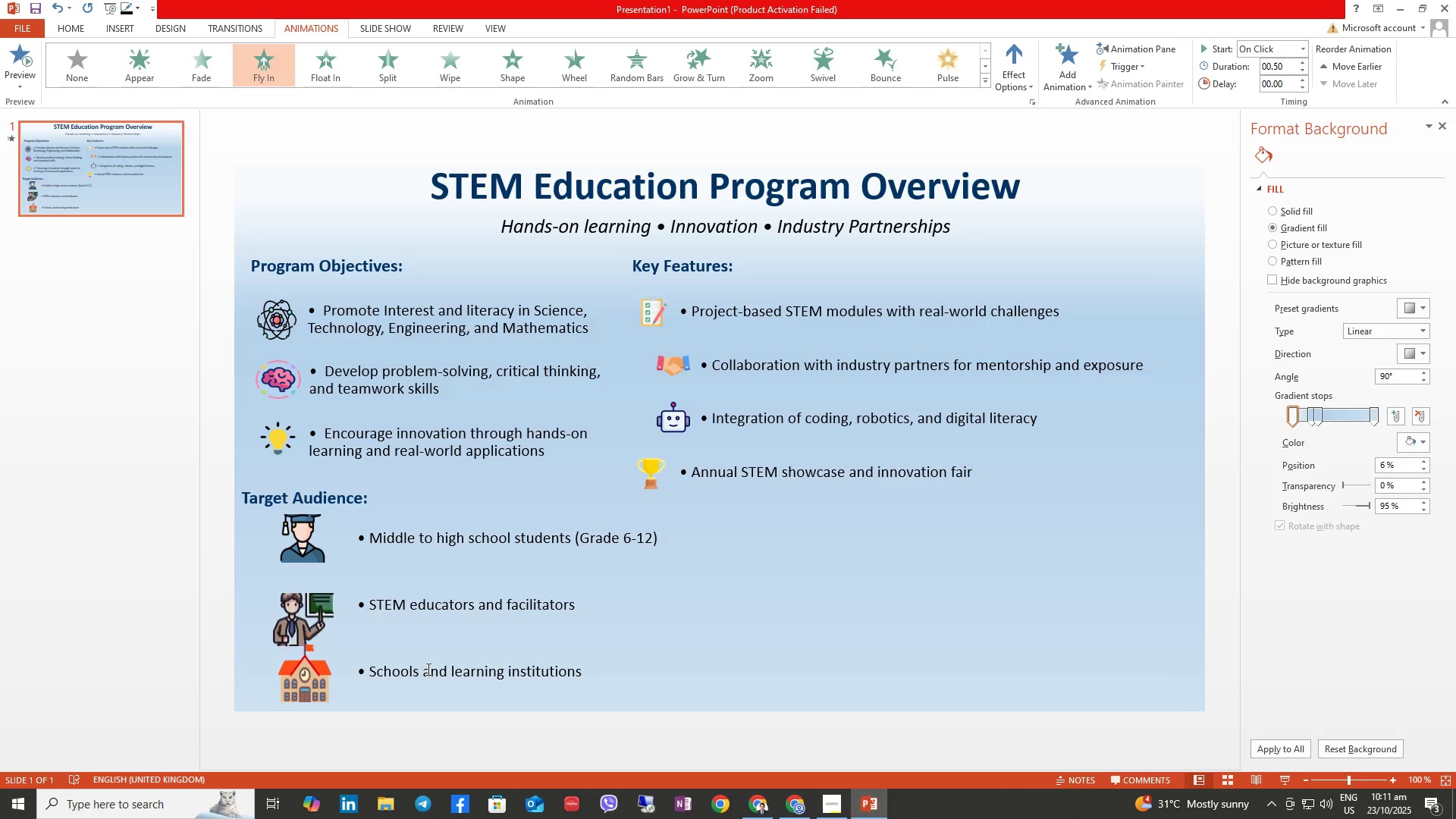 
double_click([429, 670])
 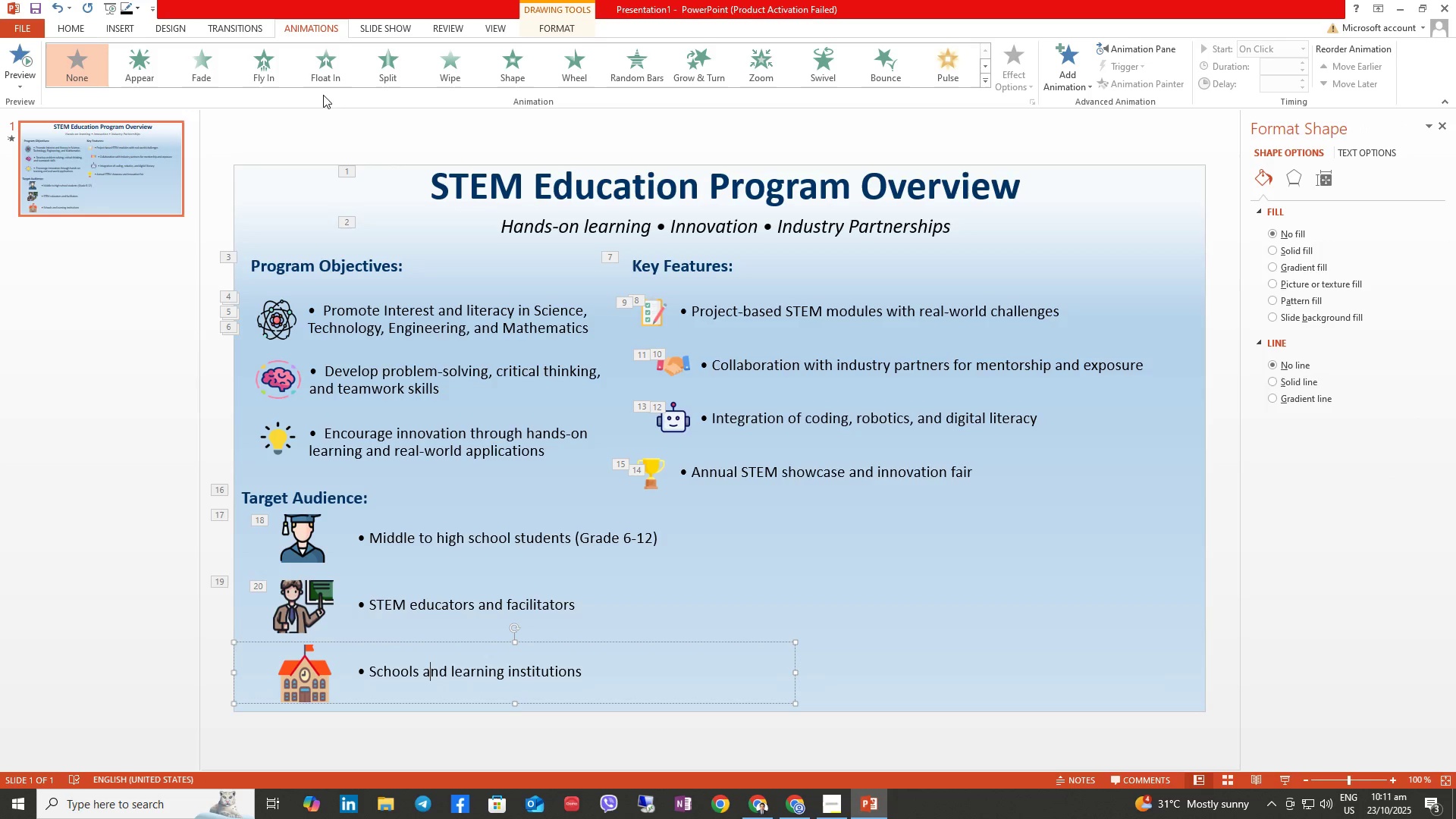 
left_click([318, 74])
 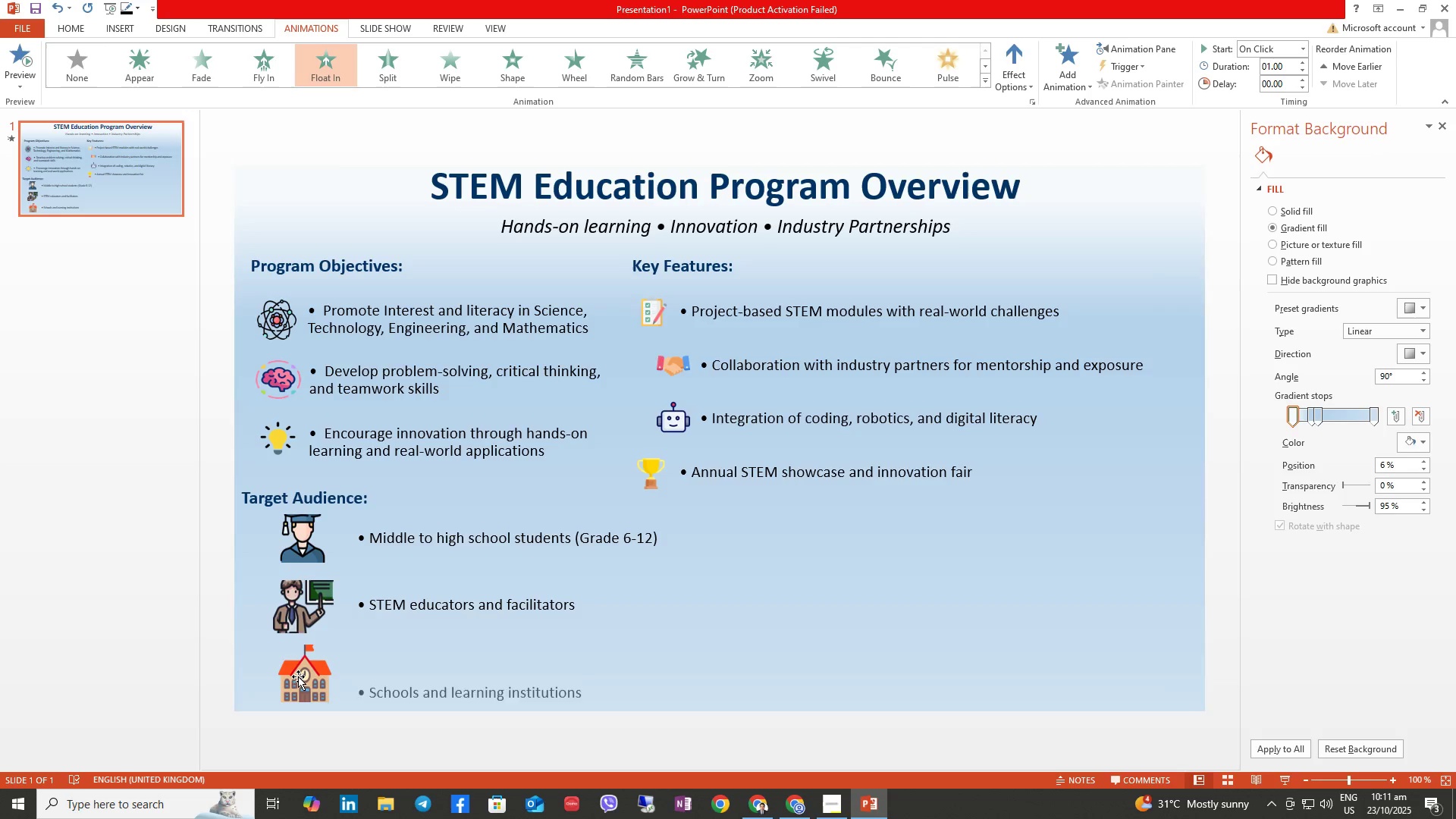 
double_click([298, 676])
 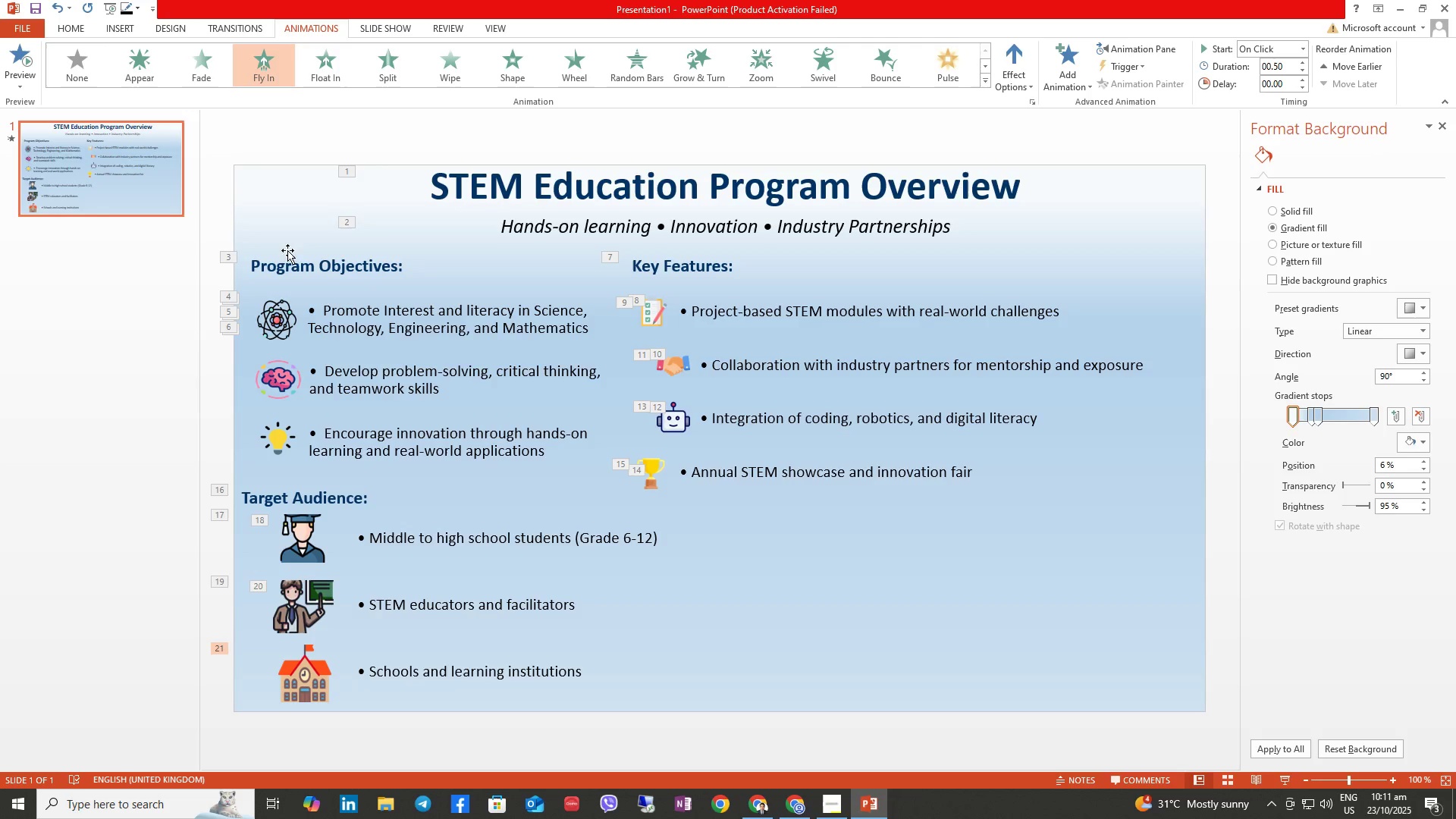 
double_click([322, 76])
 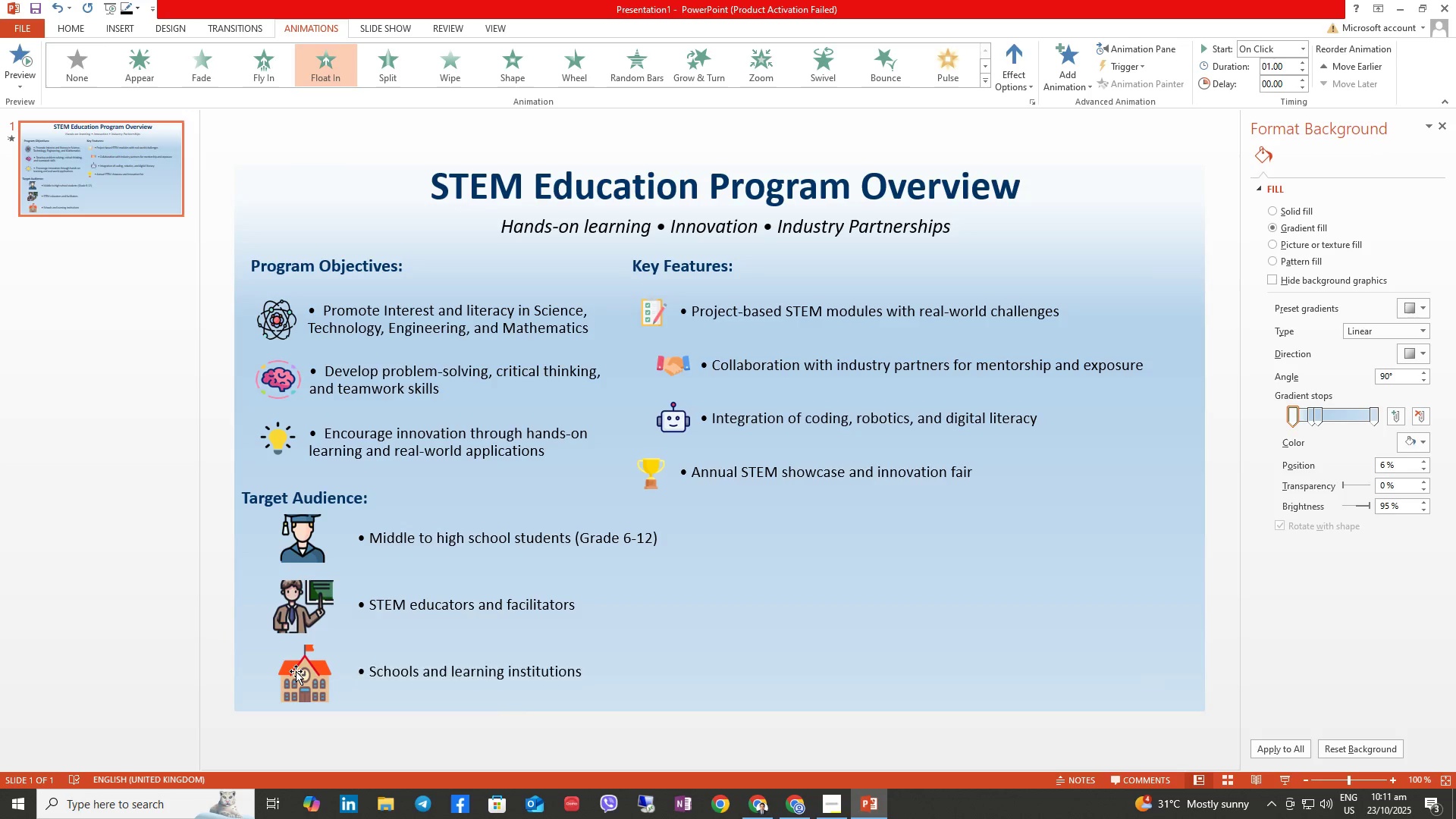 
double_click([296, 671])
 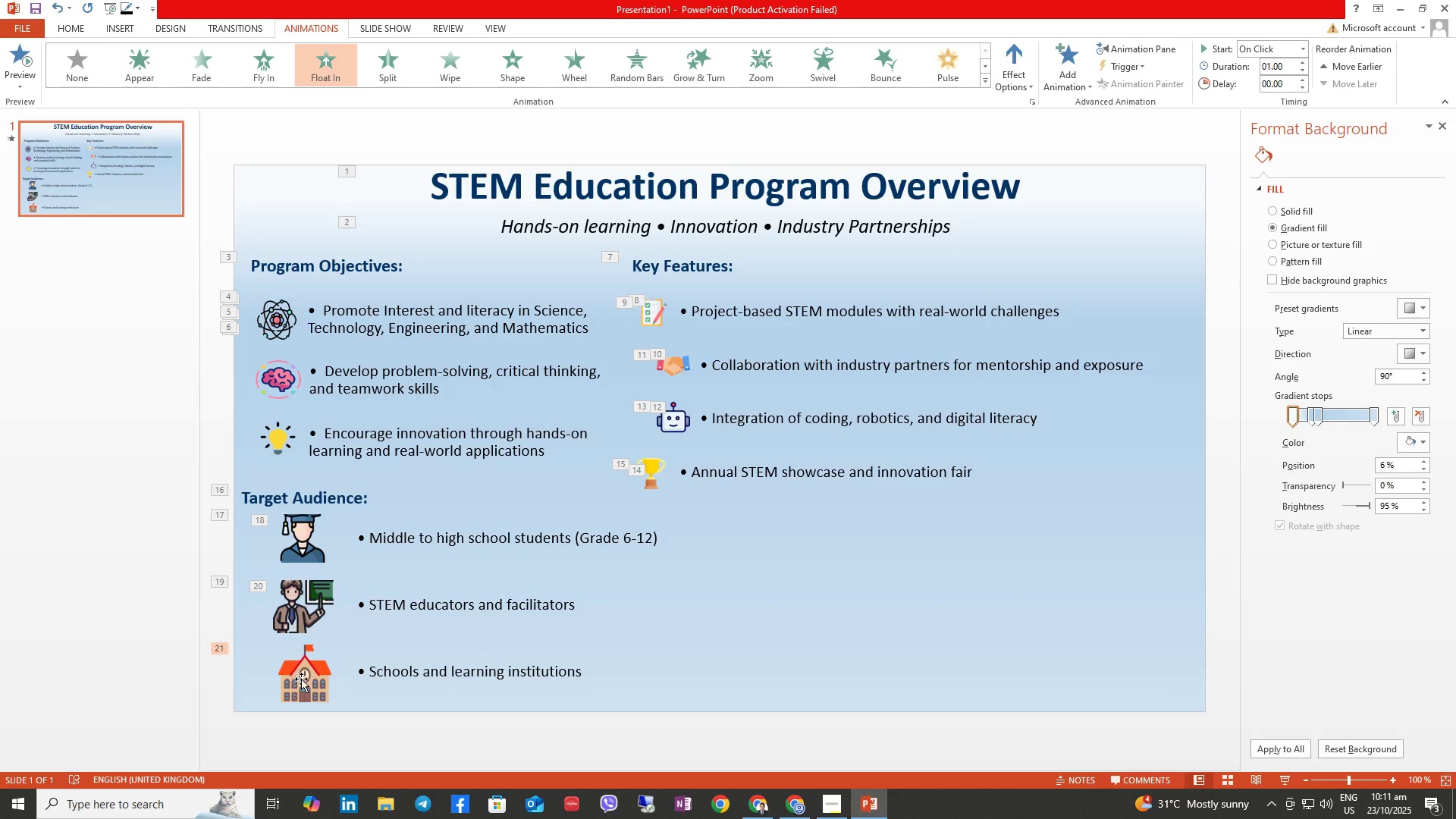 
triple_click([303, 679])
 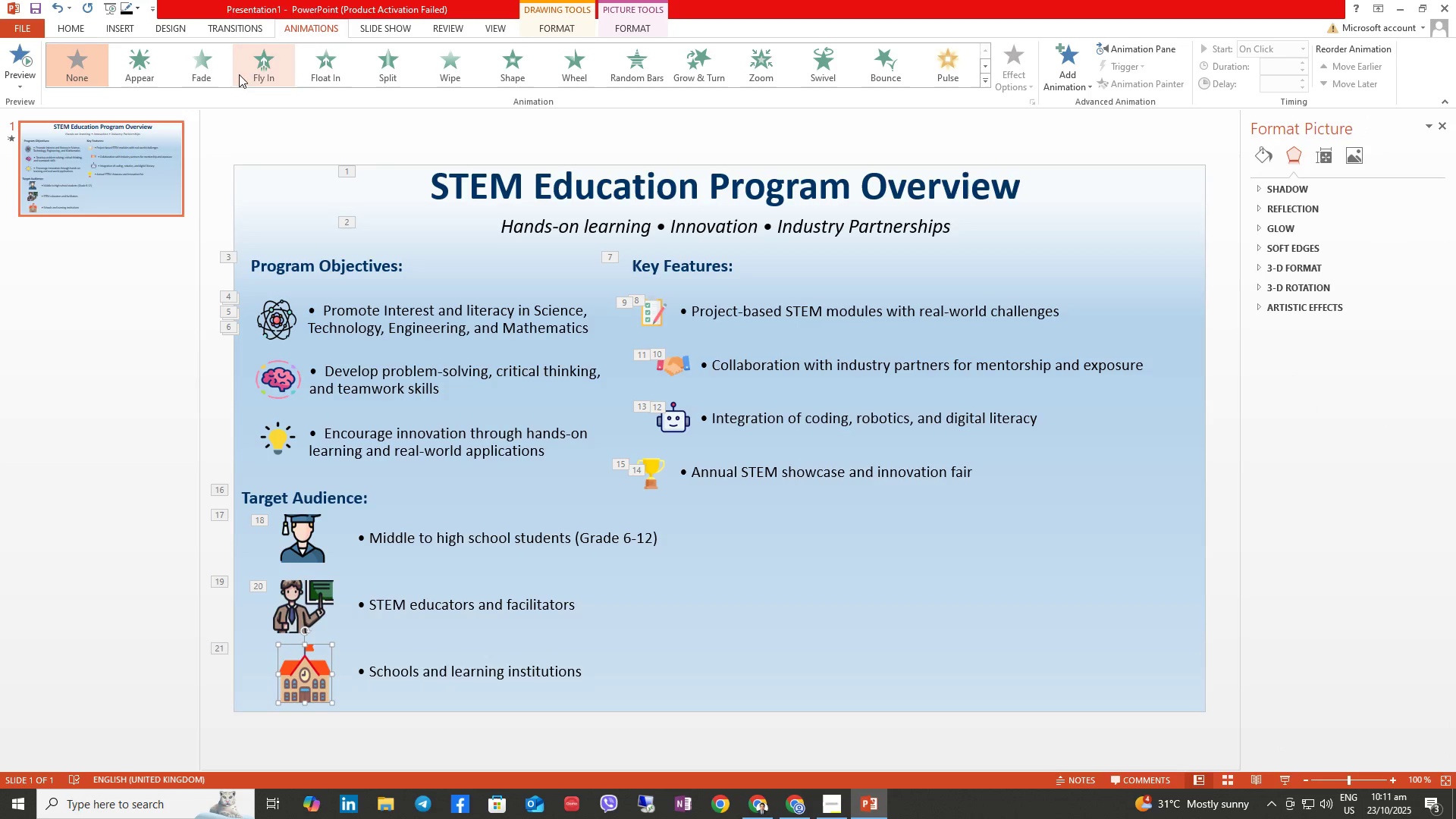 
left_click([256, 67])
 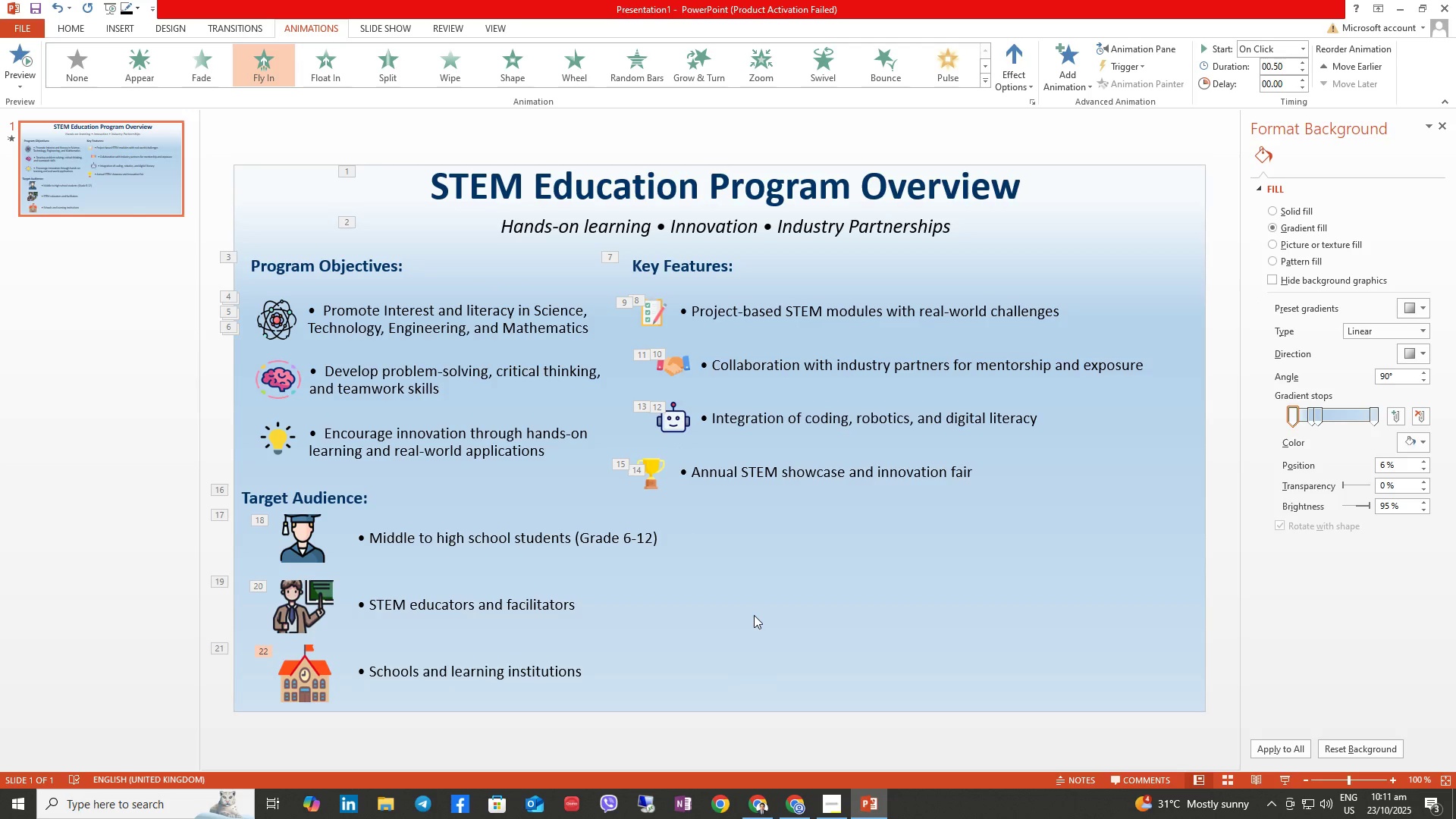 
wait(6.19)
 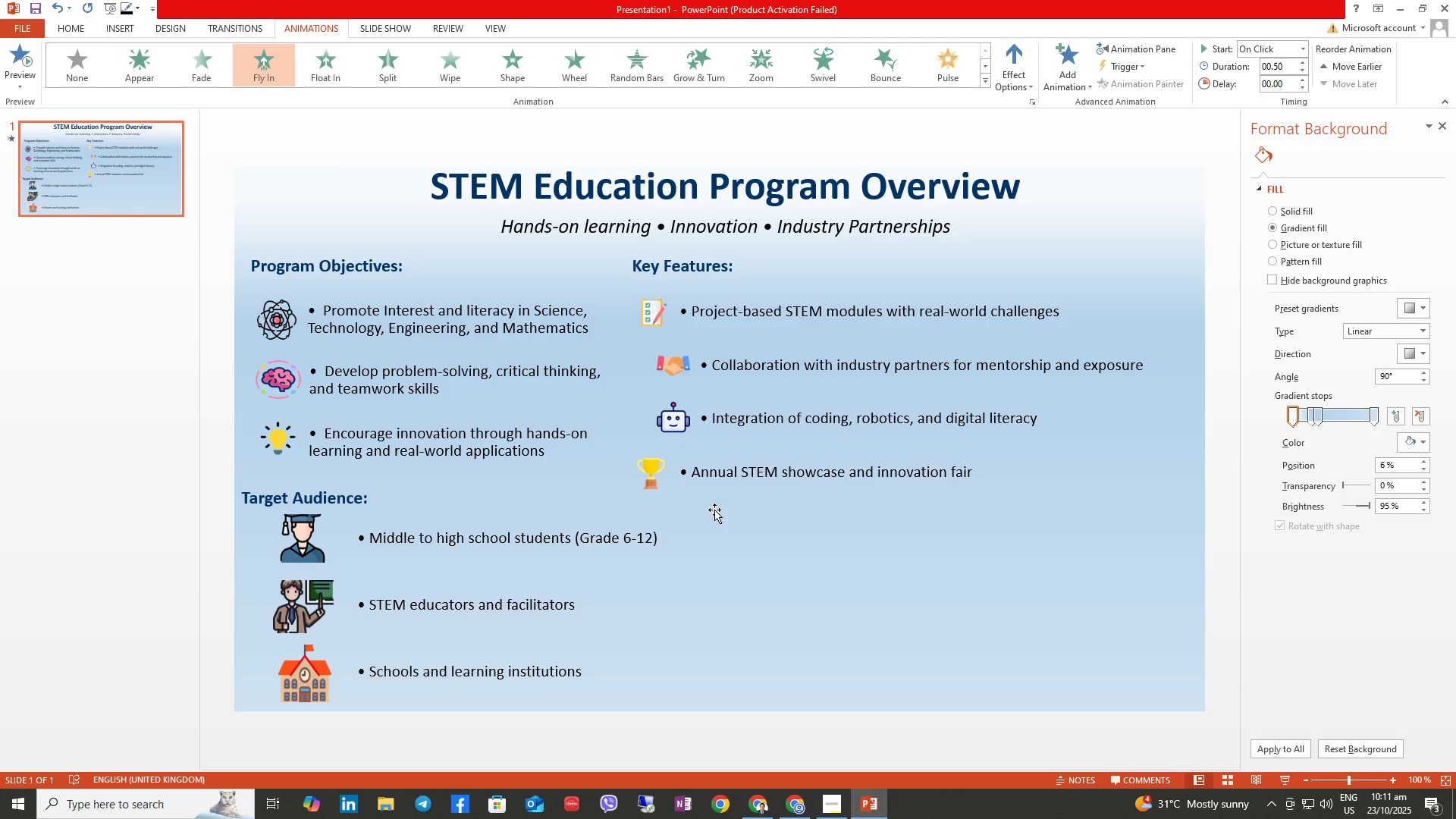 
left_click([446, 30])
 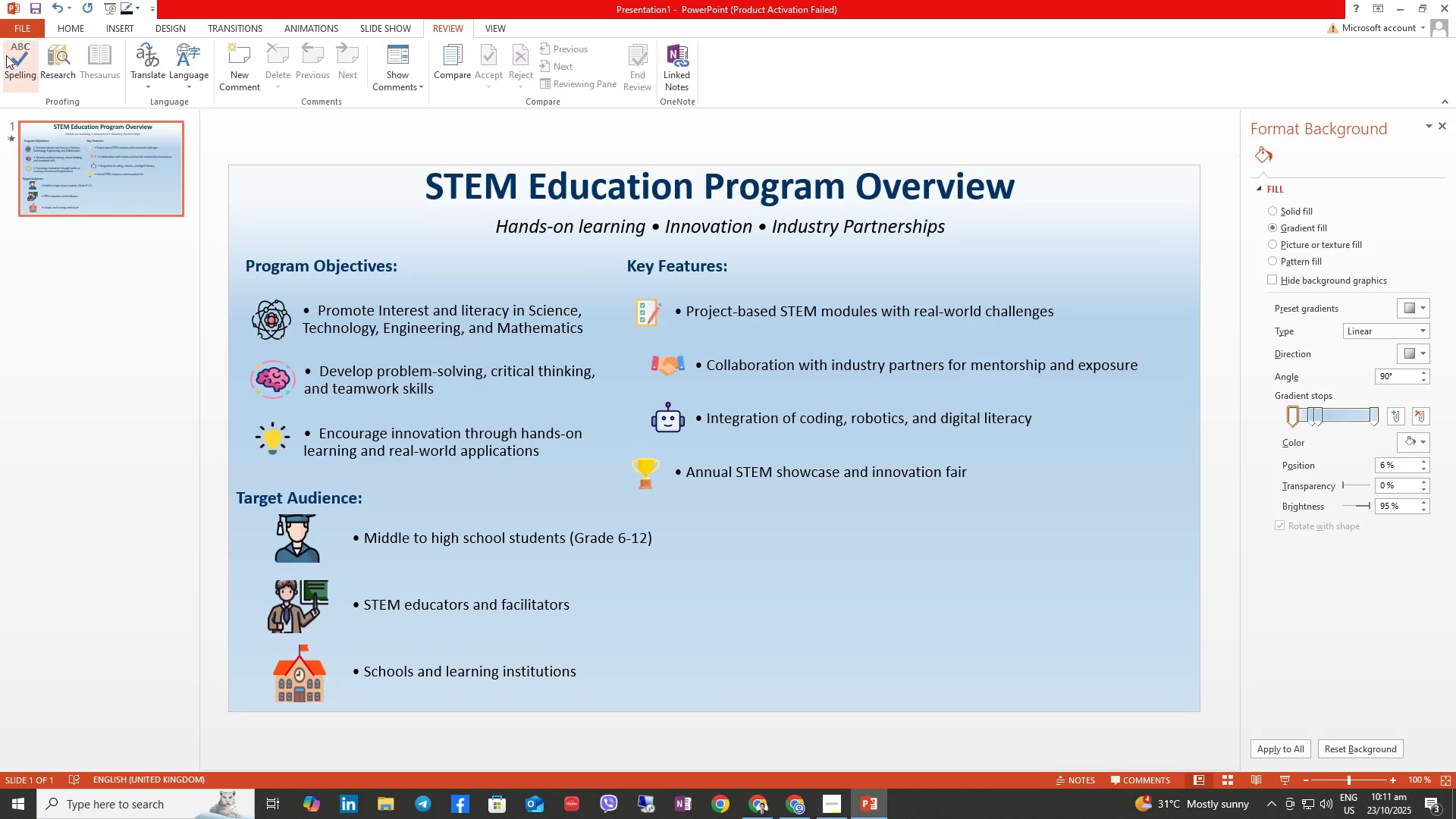 
left_click([8, 58])
 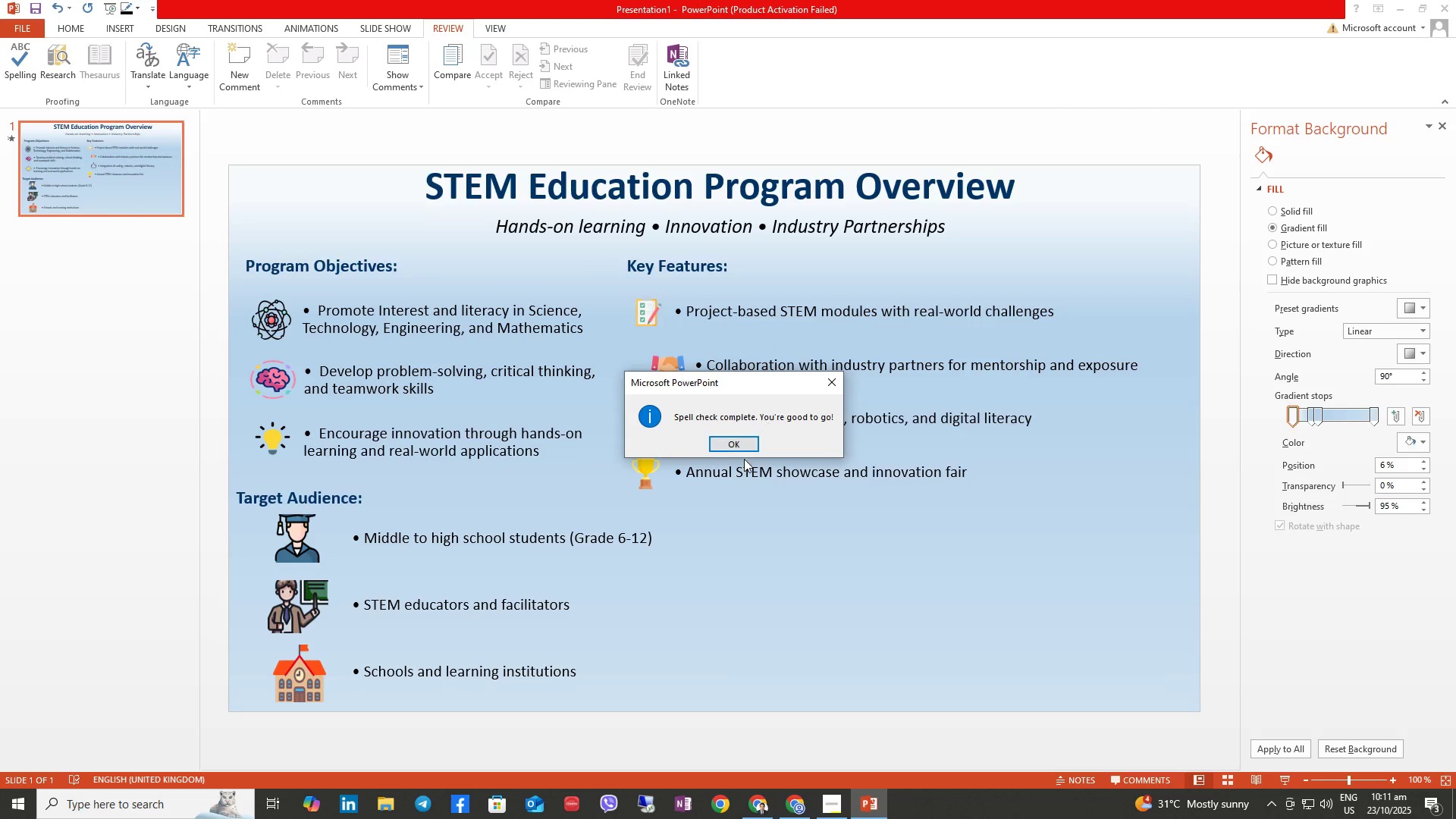 
left_click([739, 448])
 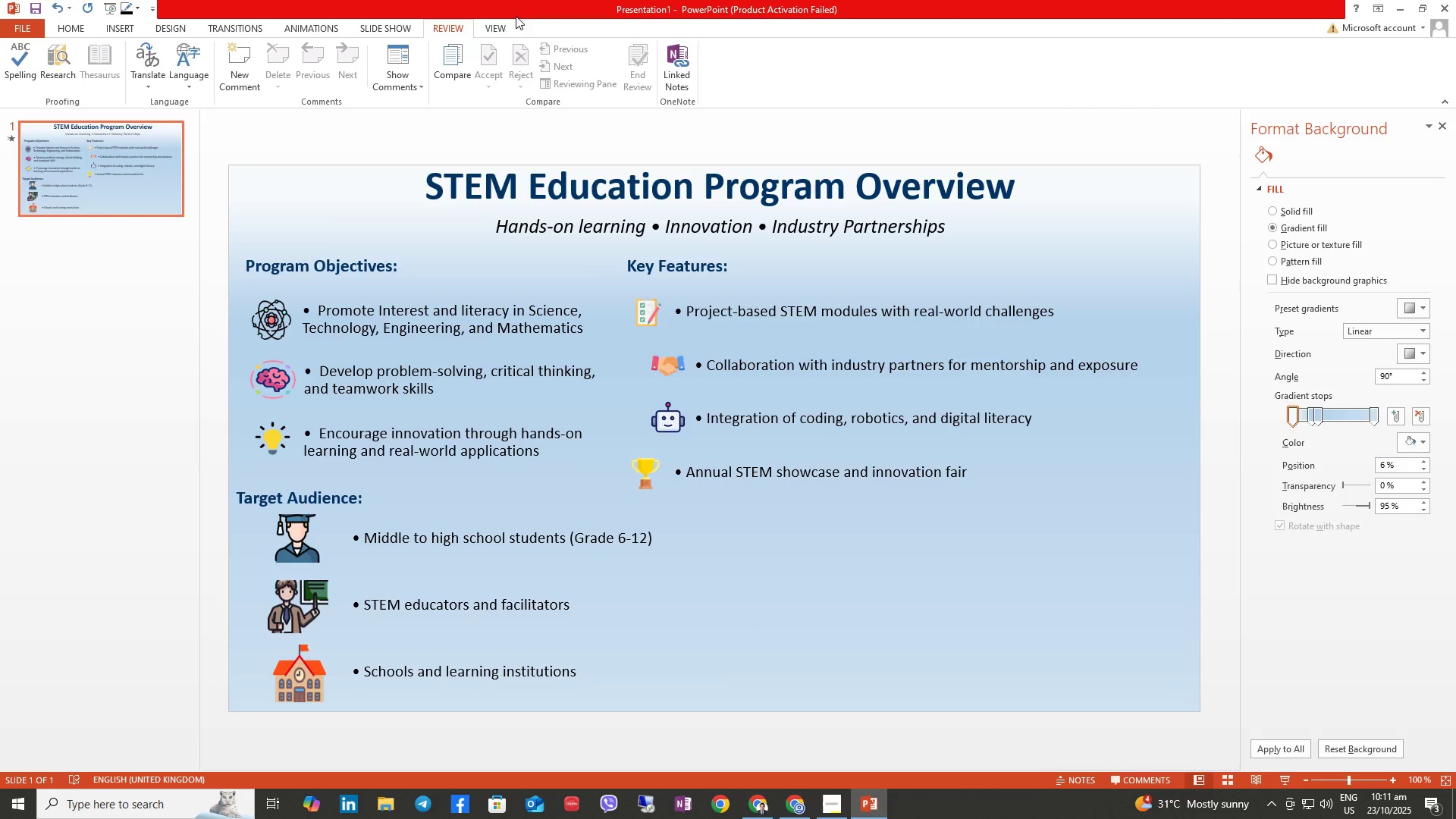 
left_click([505, 28])
 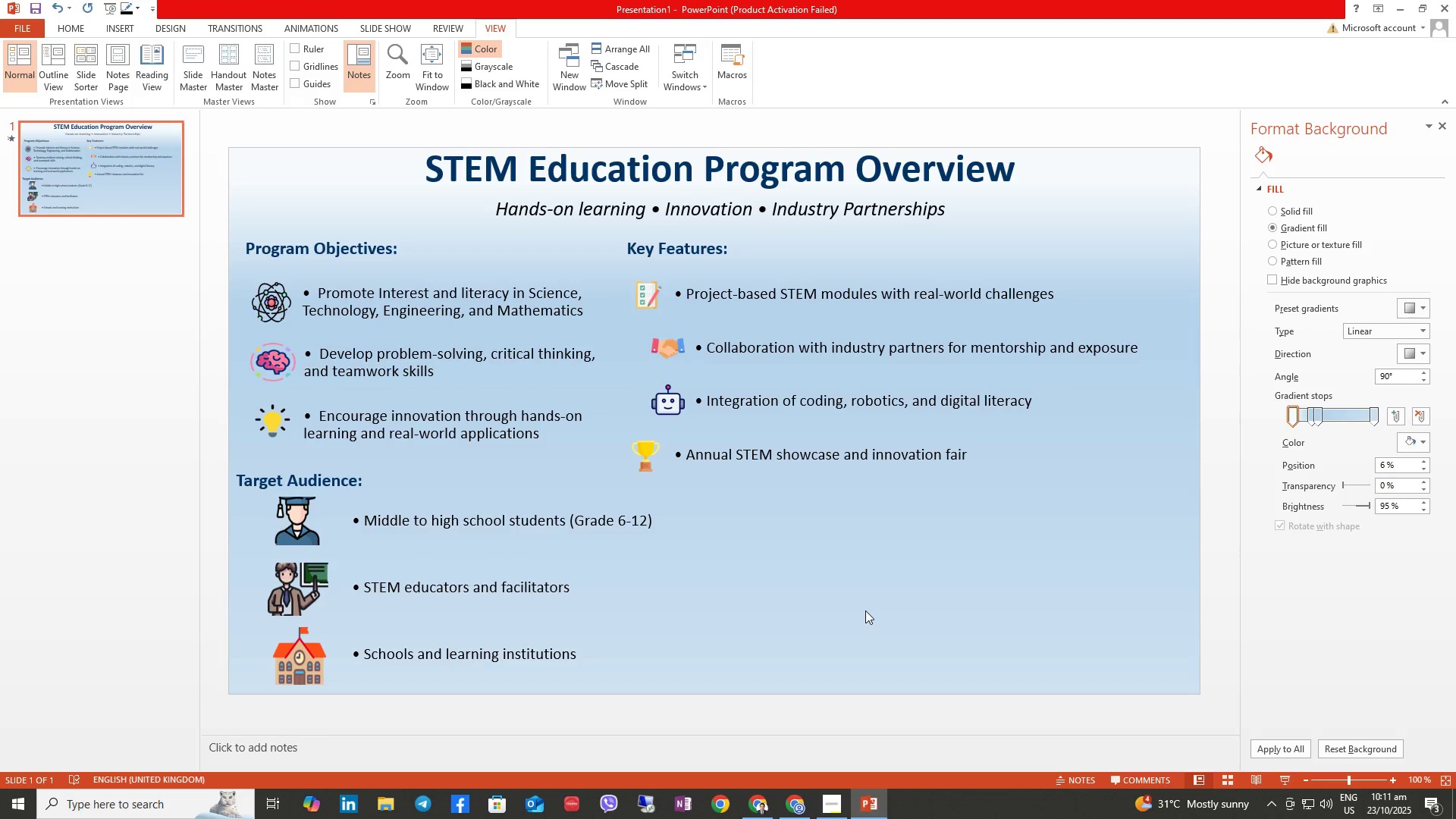 
wait(22.76)
 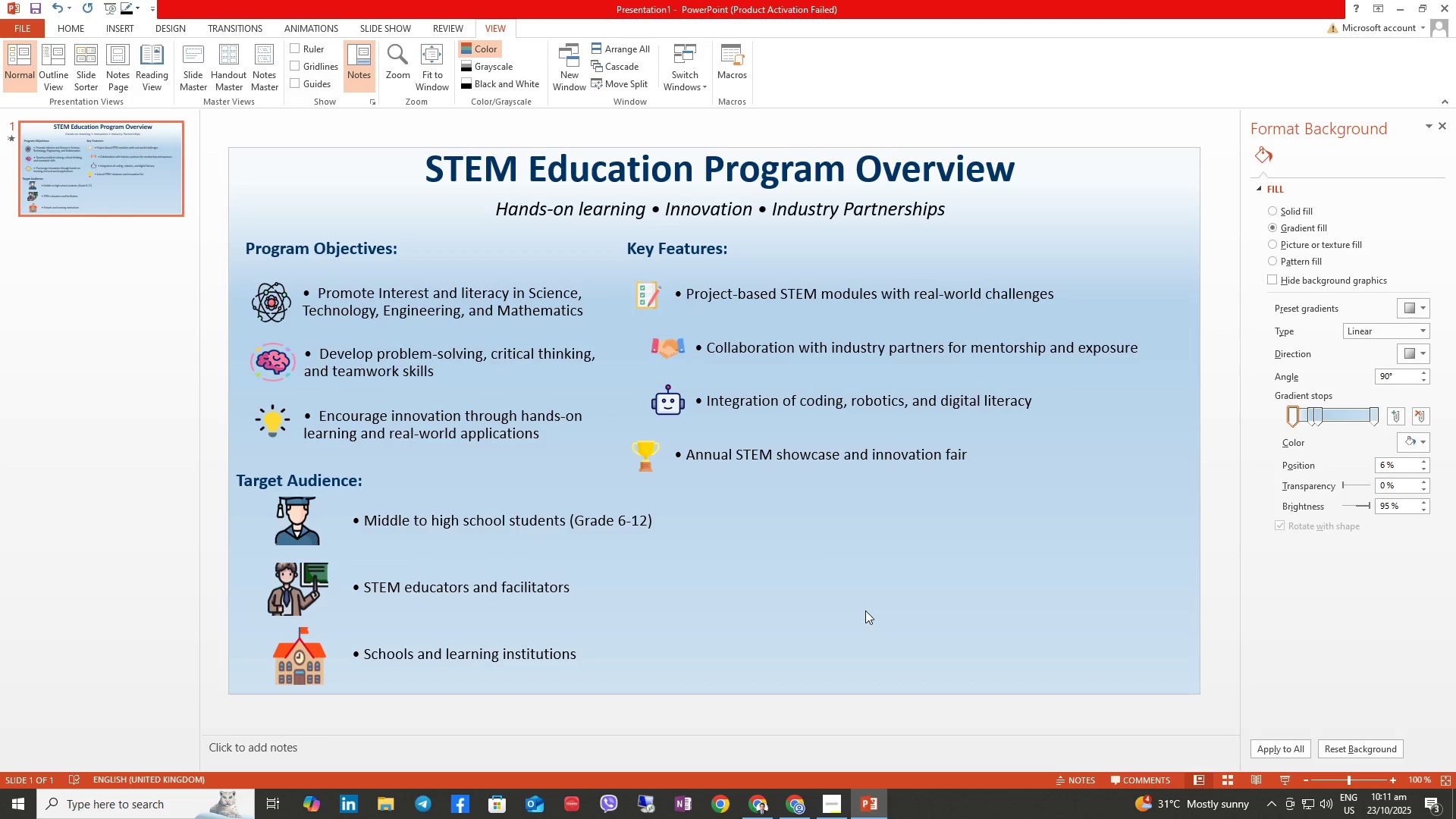 
left_click([324, 275])
 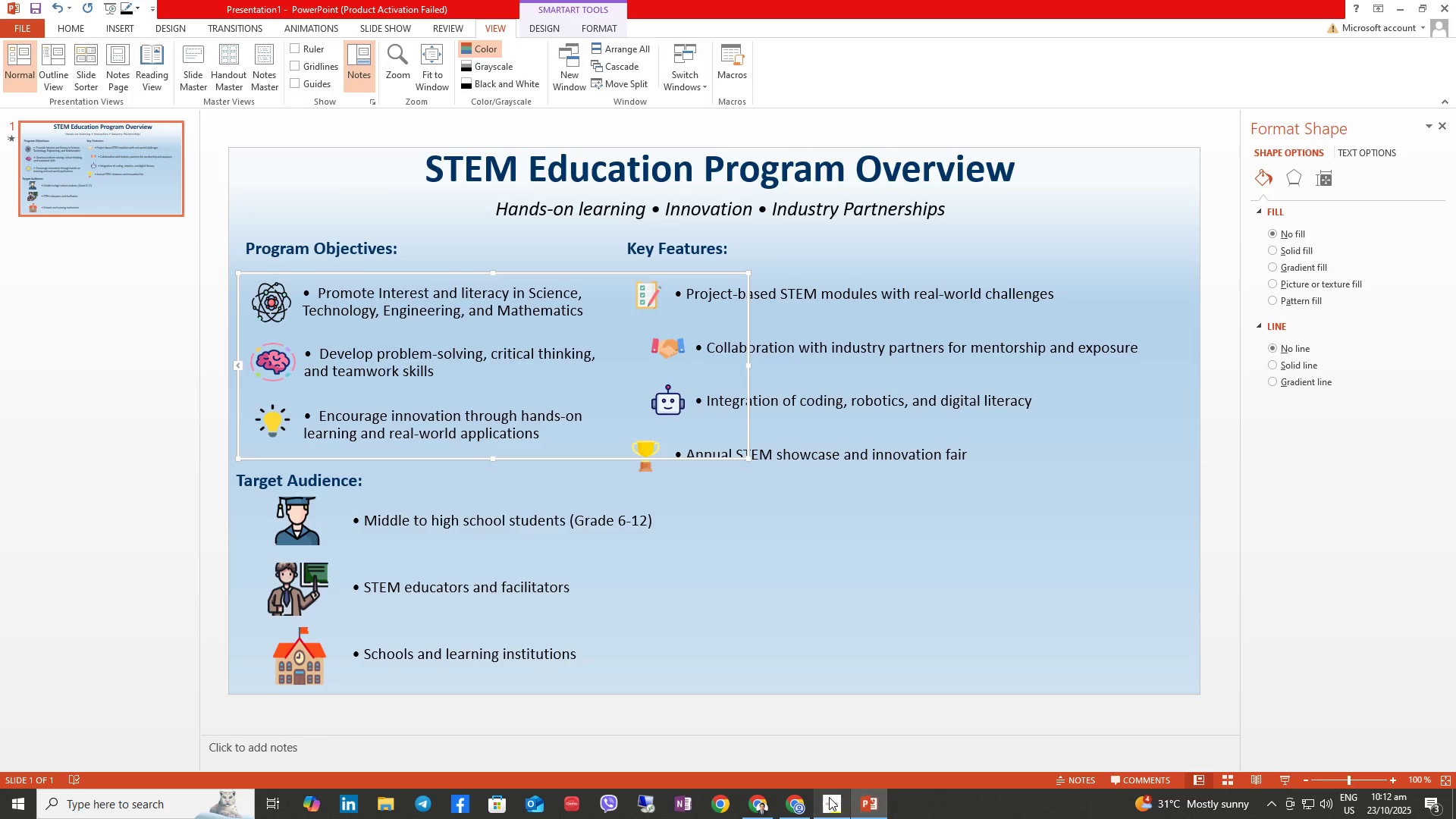 
wait(6.49)
 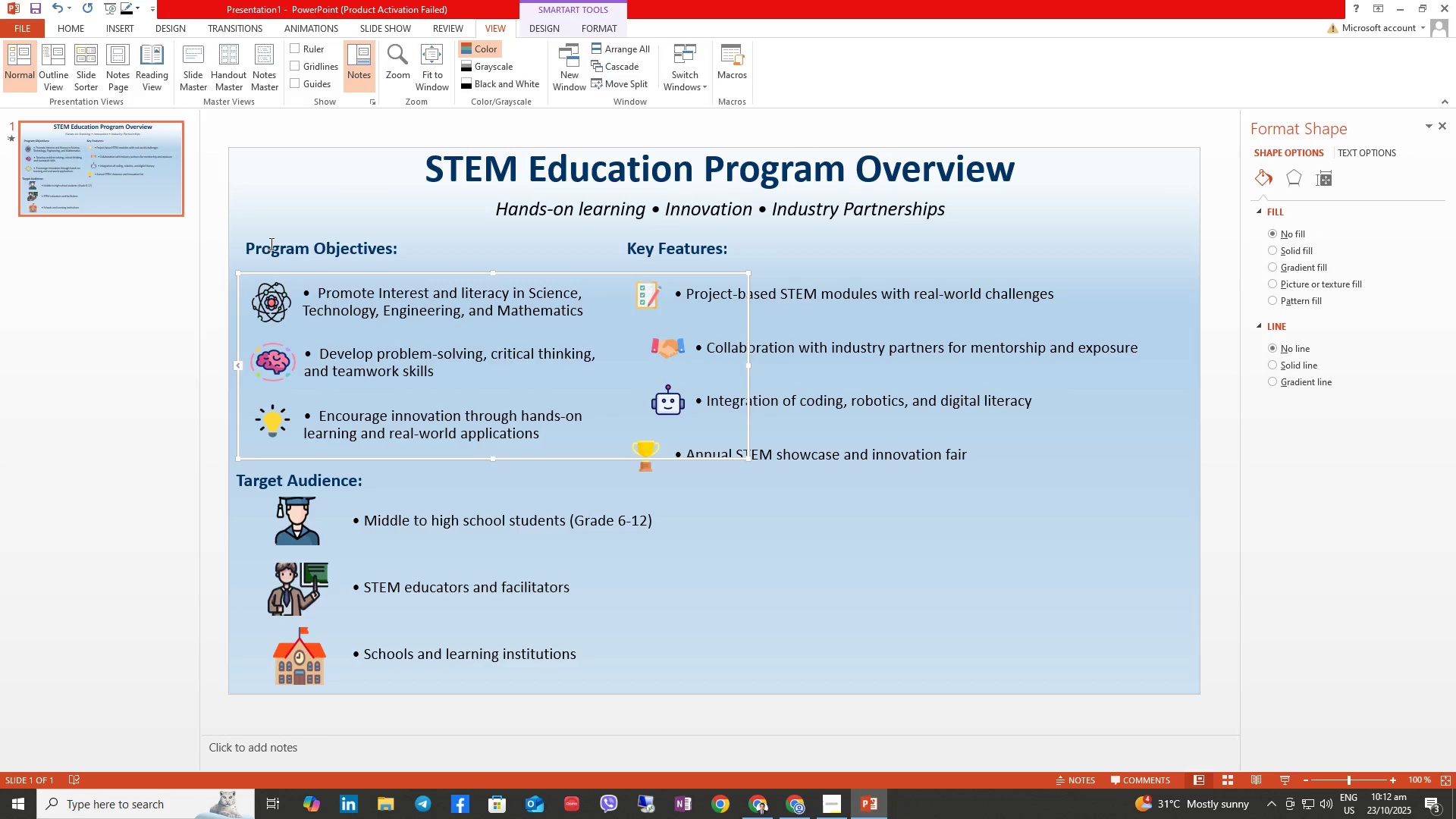 
left_click([829, 797])